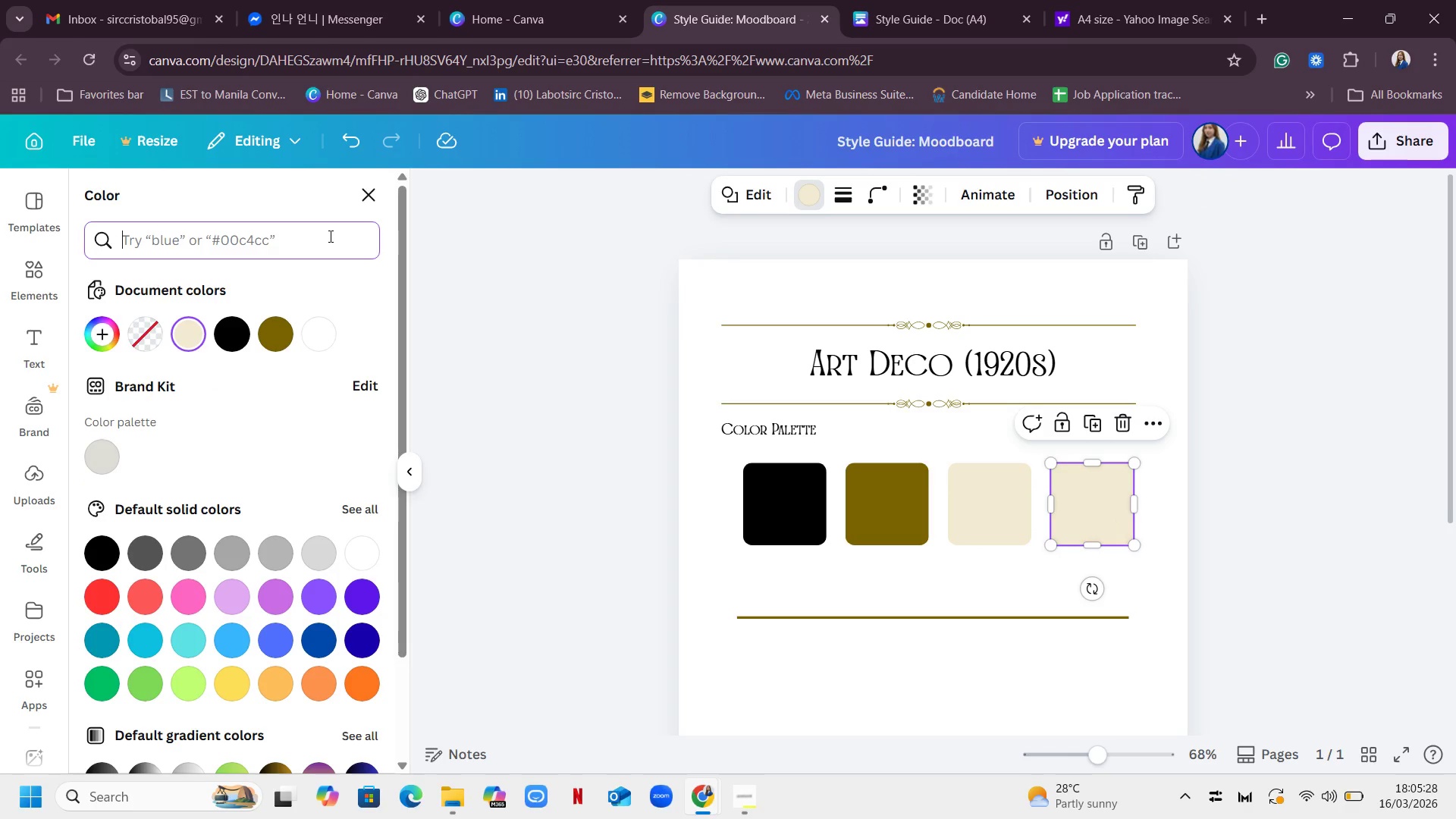 
type(0f3)
 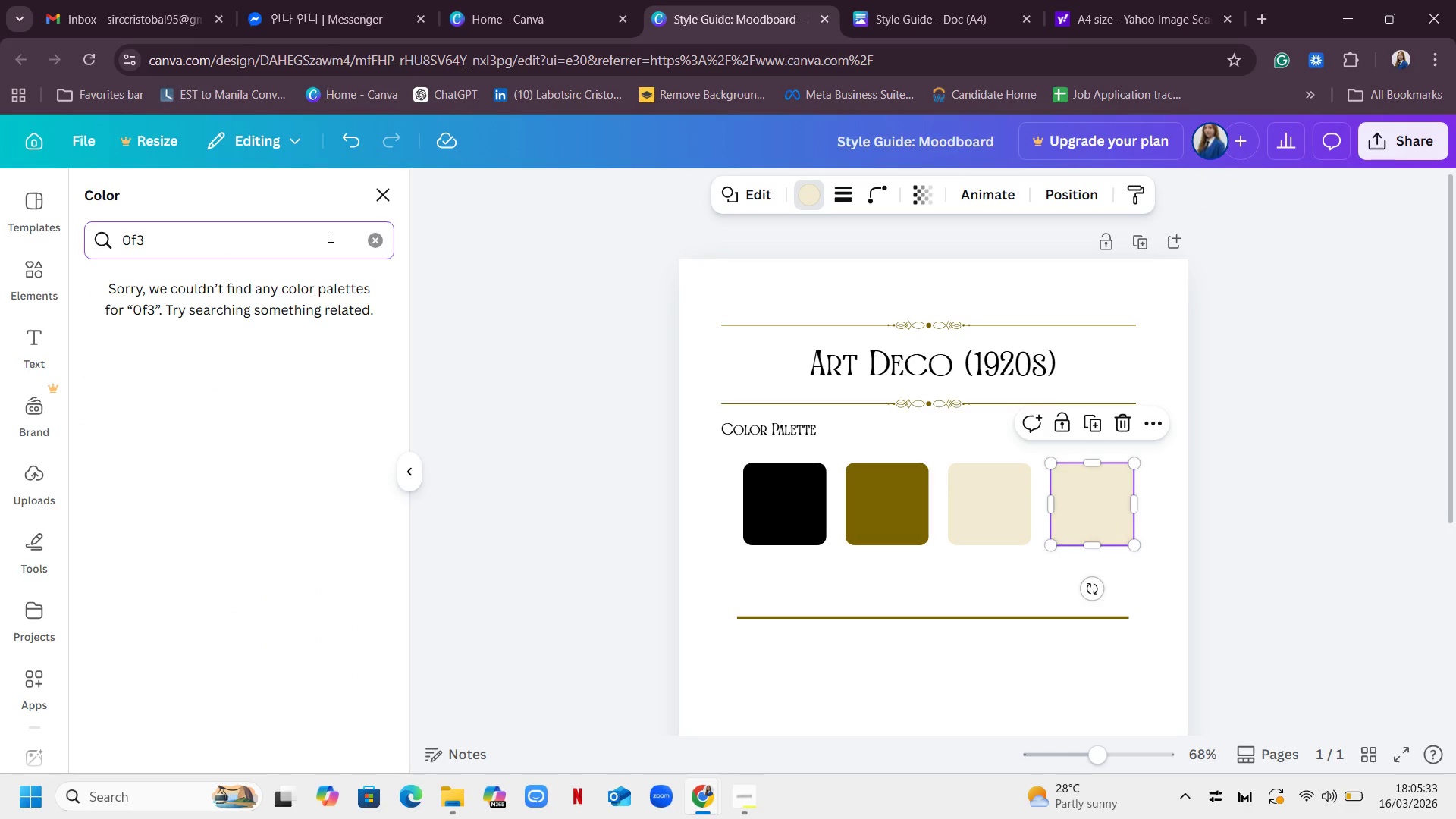 
type(d3e)
 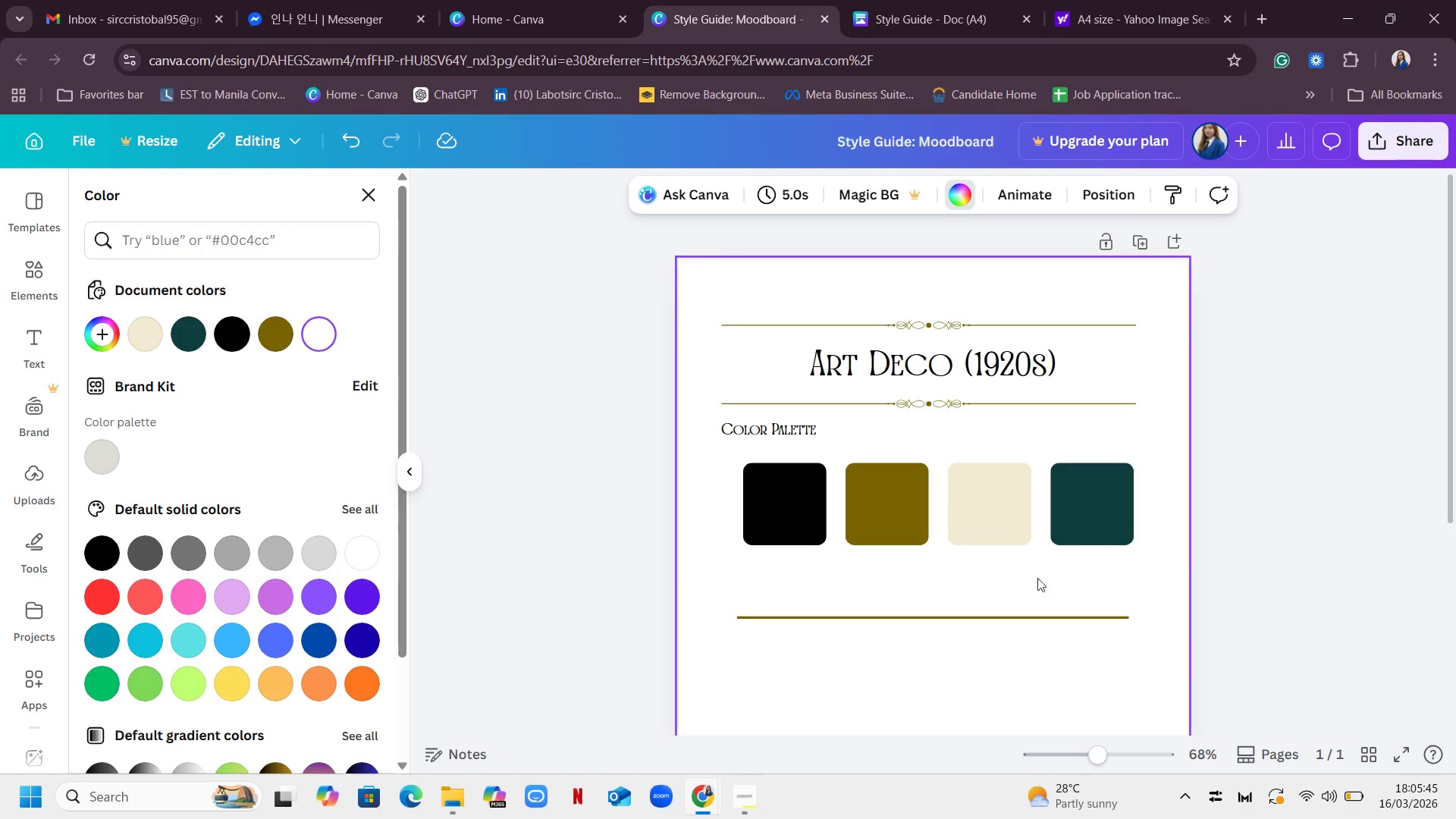 
wait(15.78)
 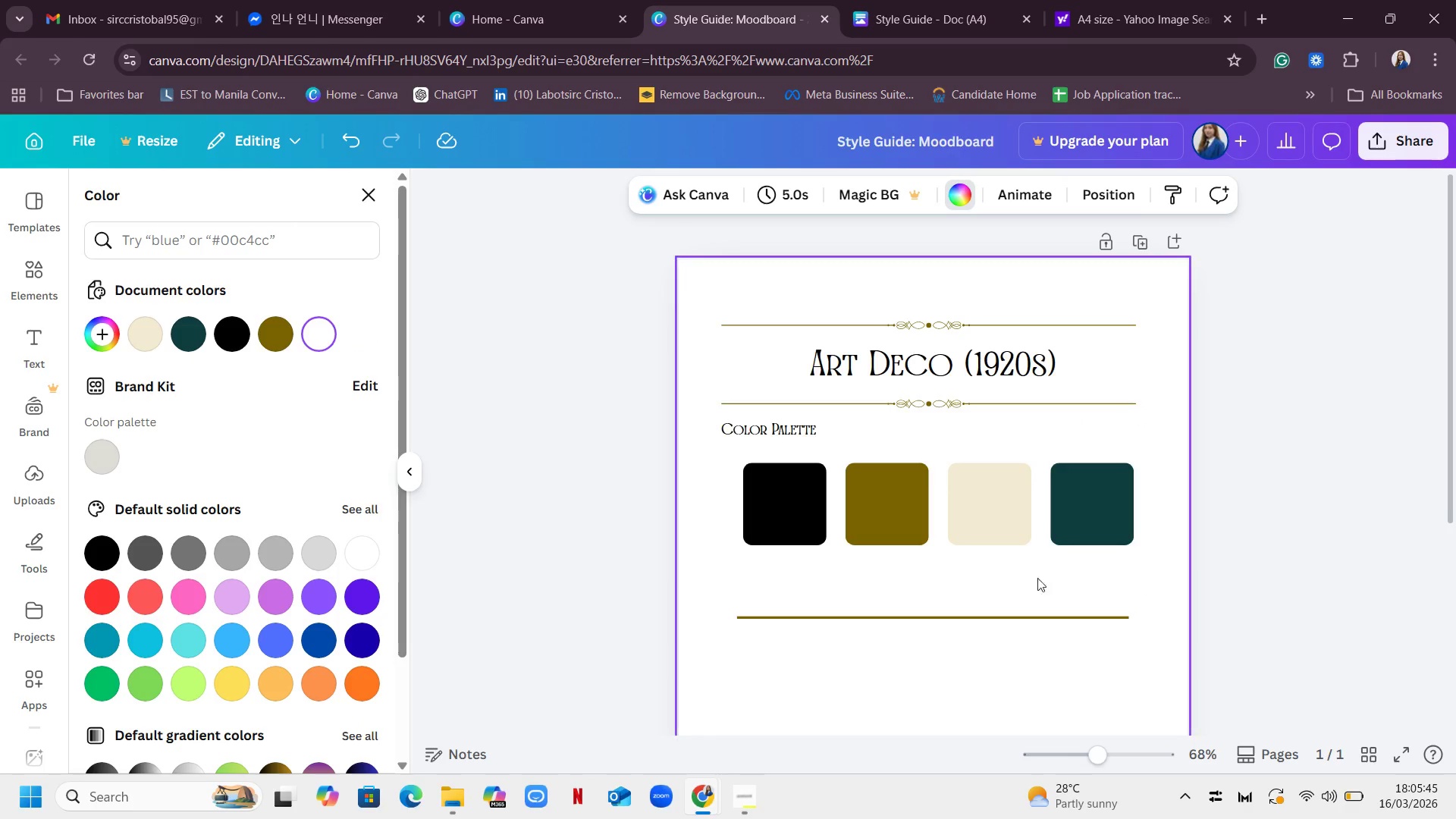 
left_click([37, 325])
 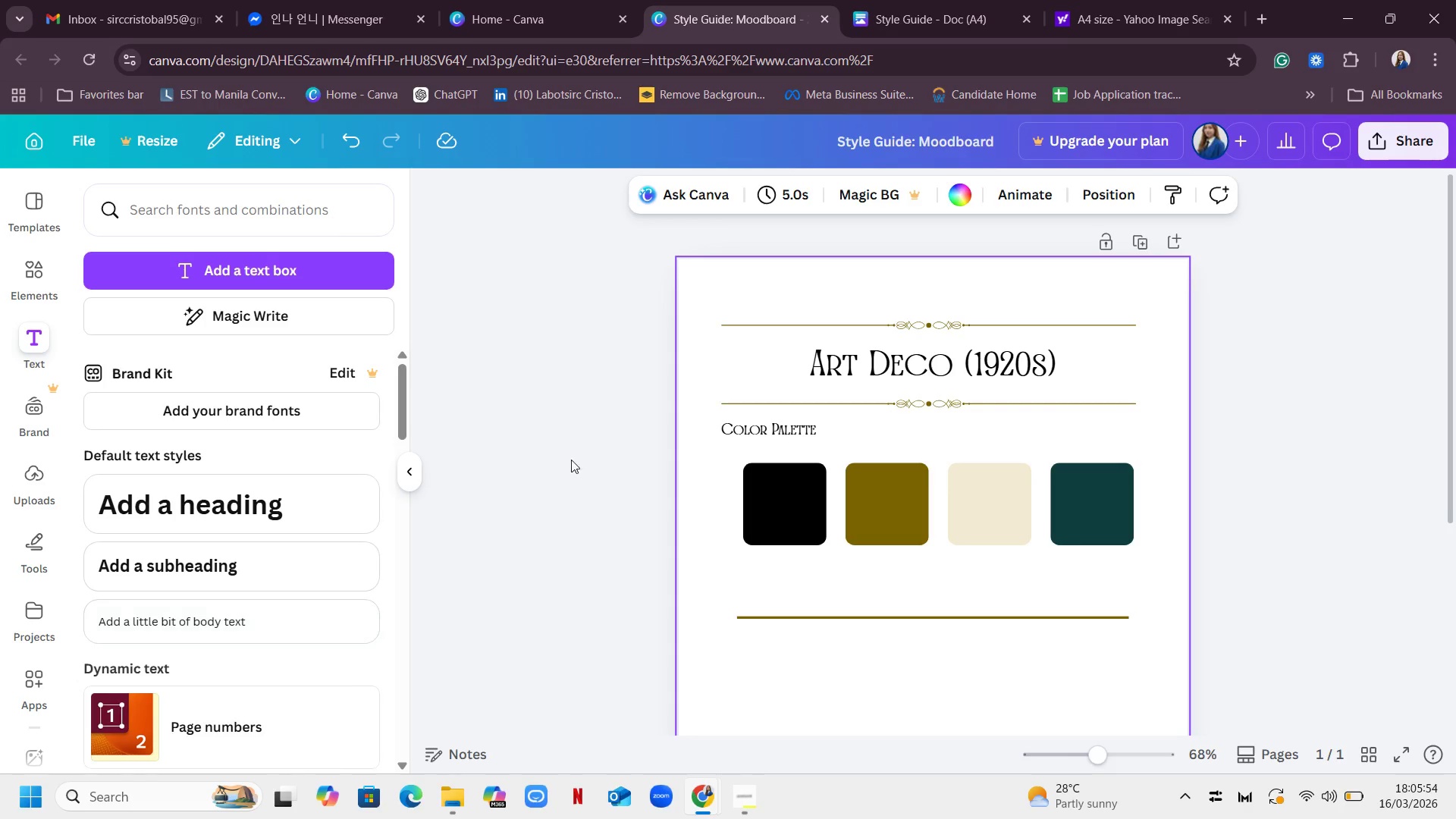 
wait(5.12)
 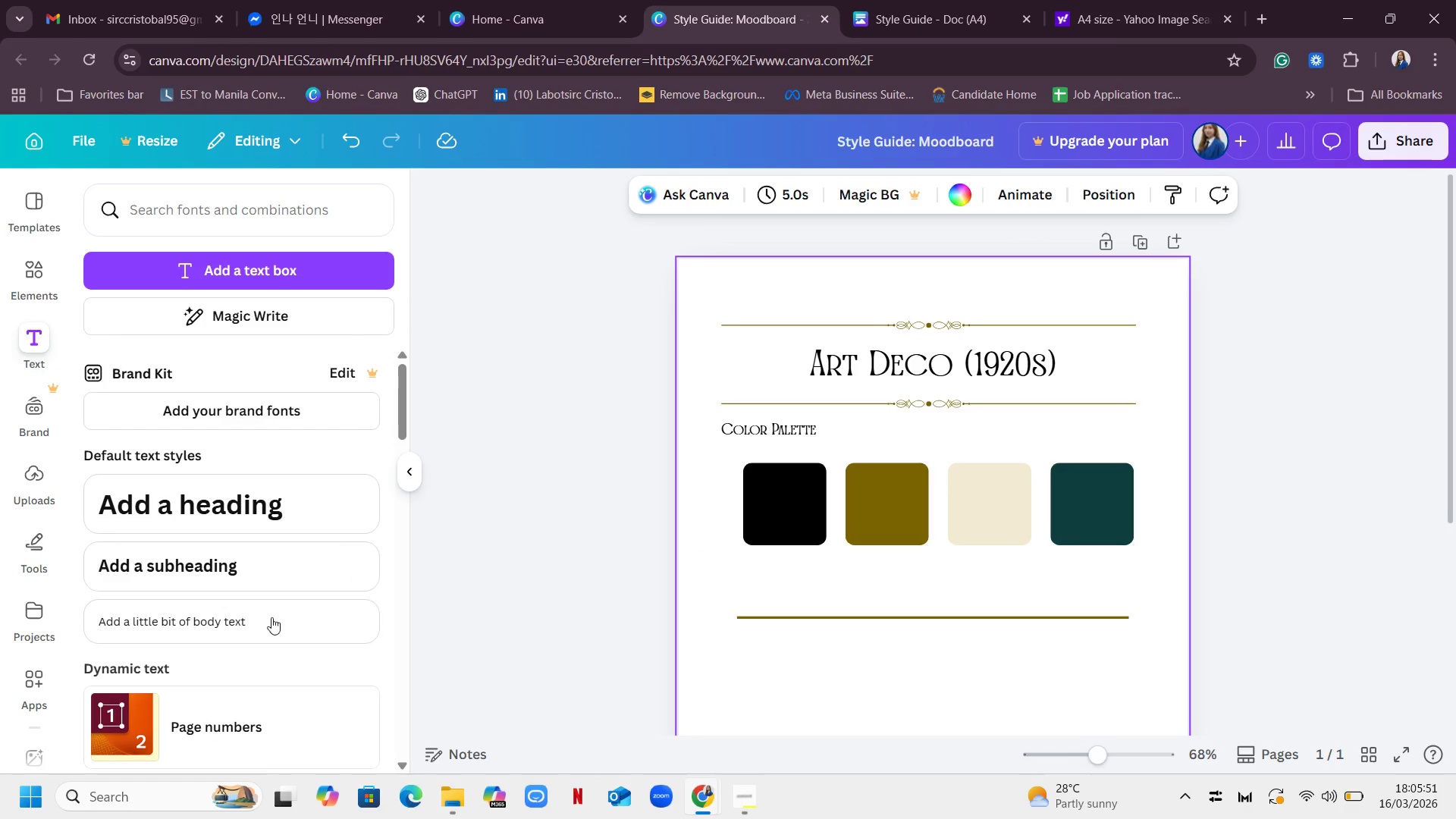 
left_click([800, 427])
 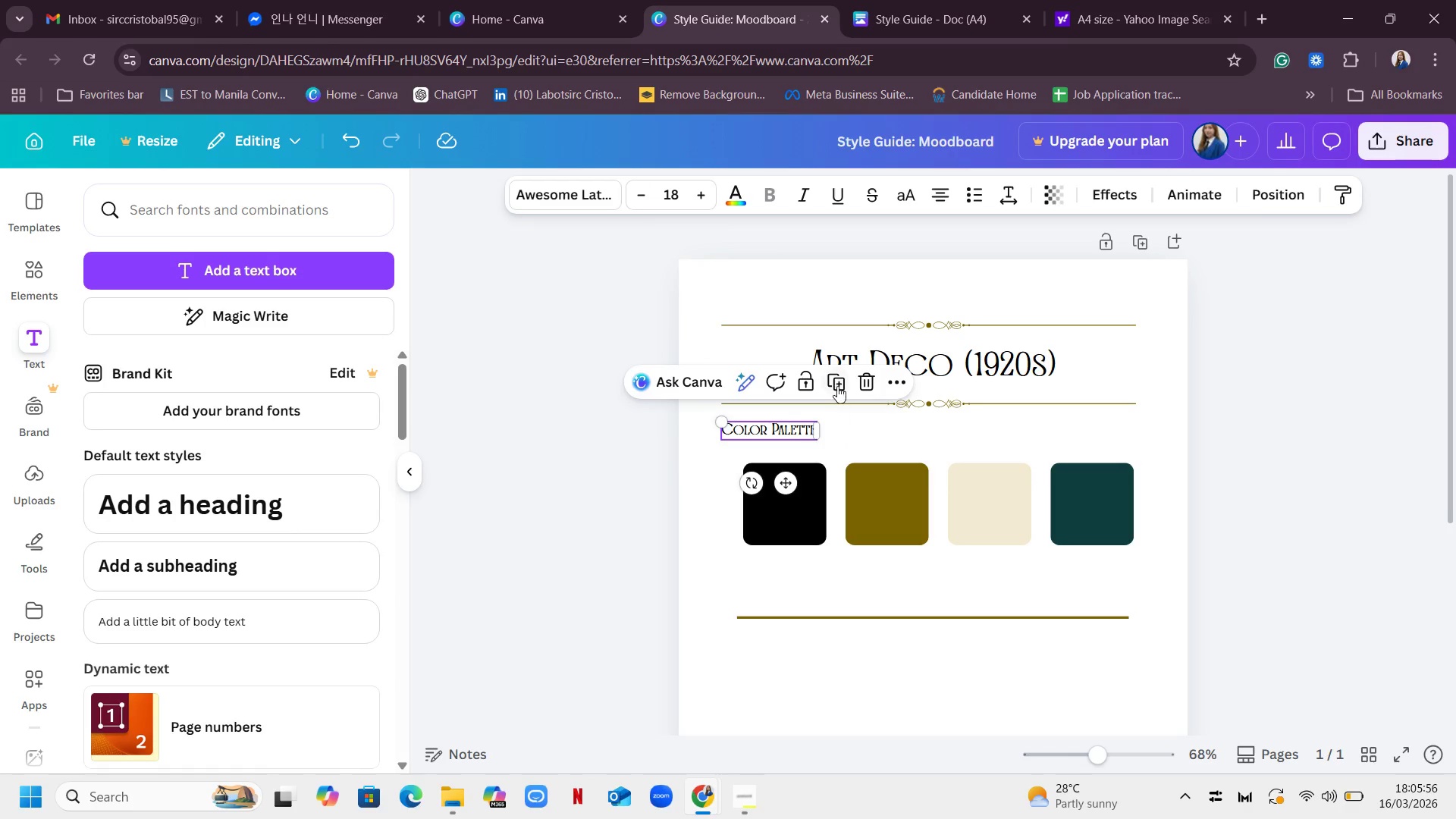 
left_click([838, 381])
 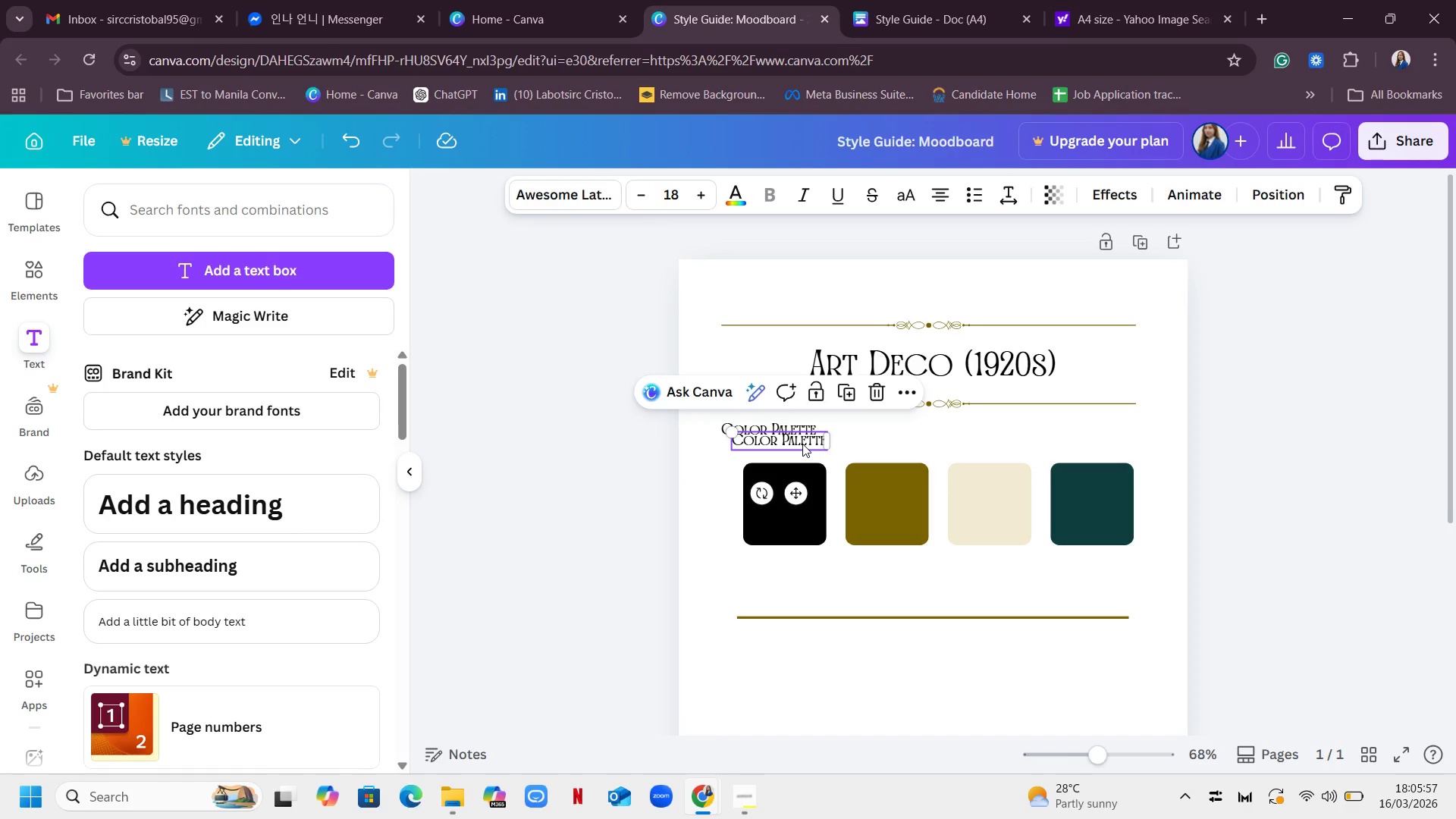 
left_click_drag(start_coordinate=[802, 444], to_coordinate=[843, 585])
 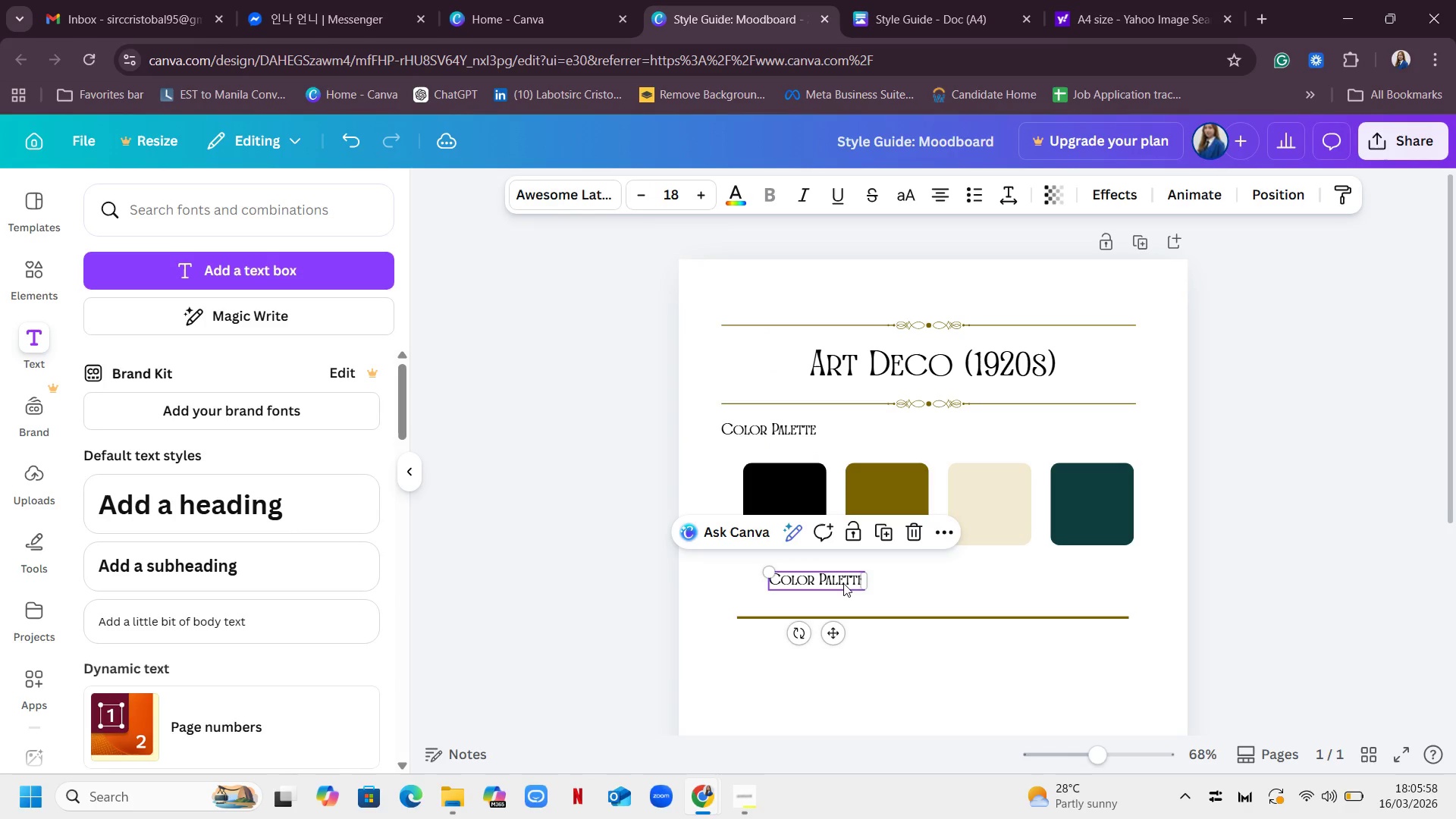 
double_click([843, 583])
 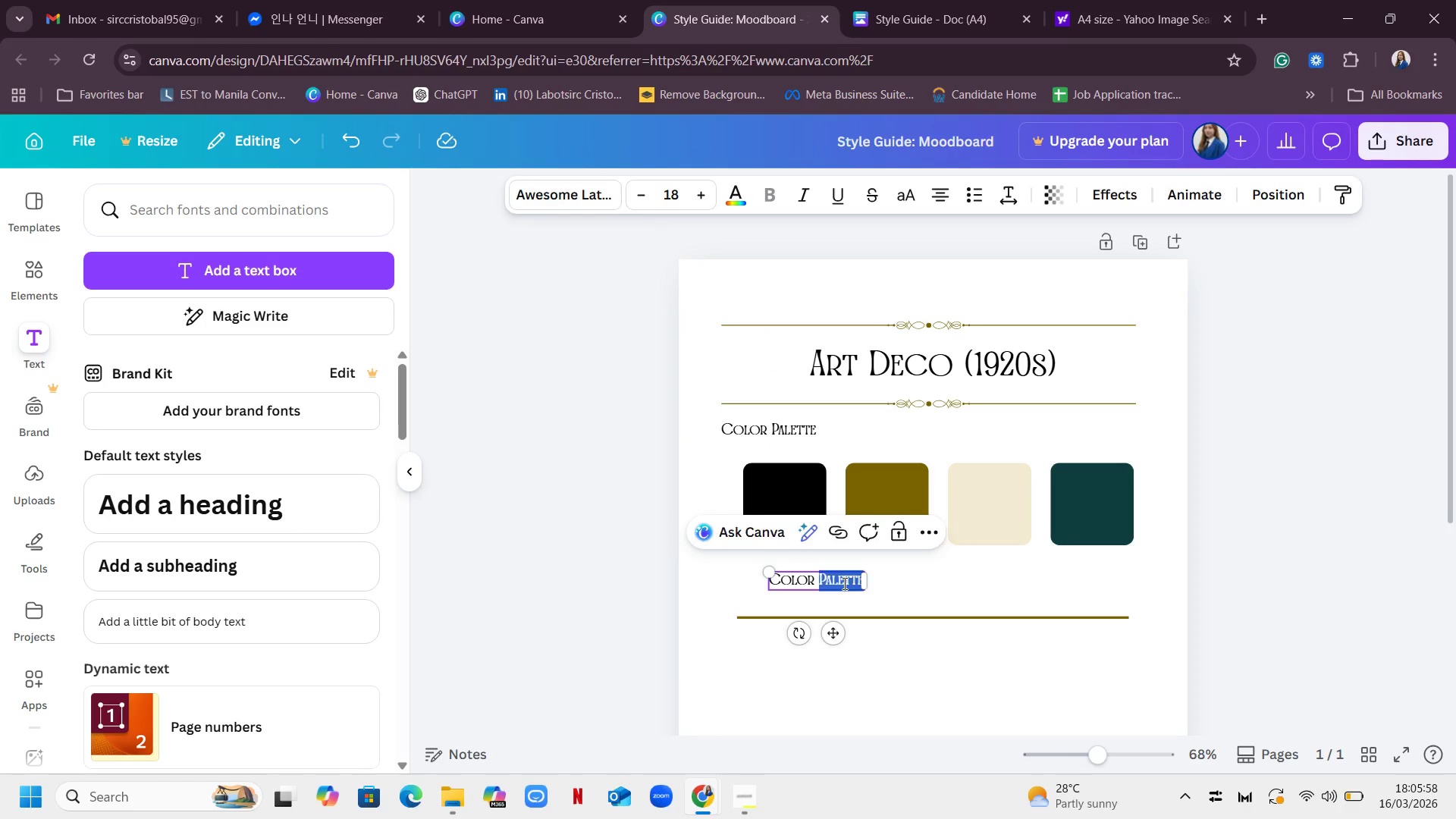 
triple_click([843, 583])
 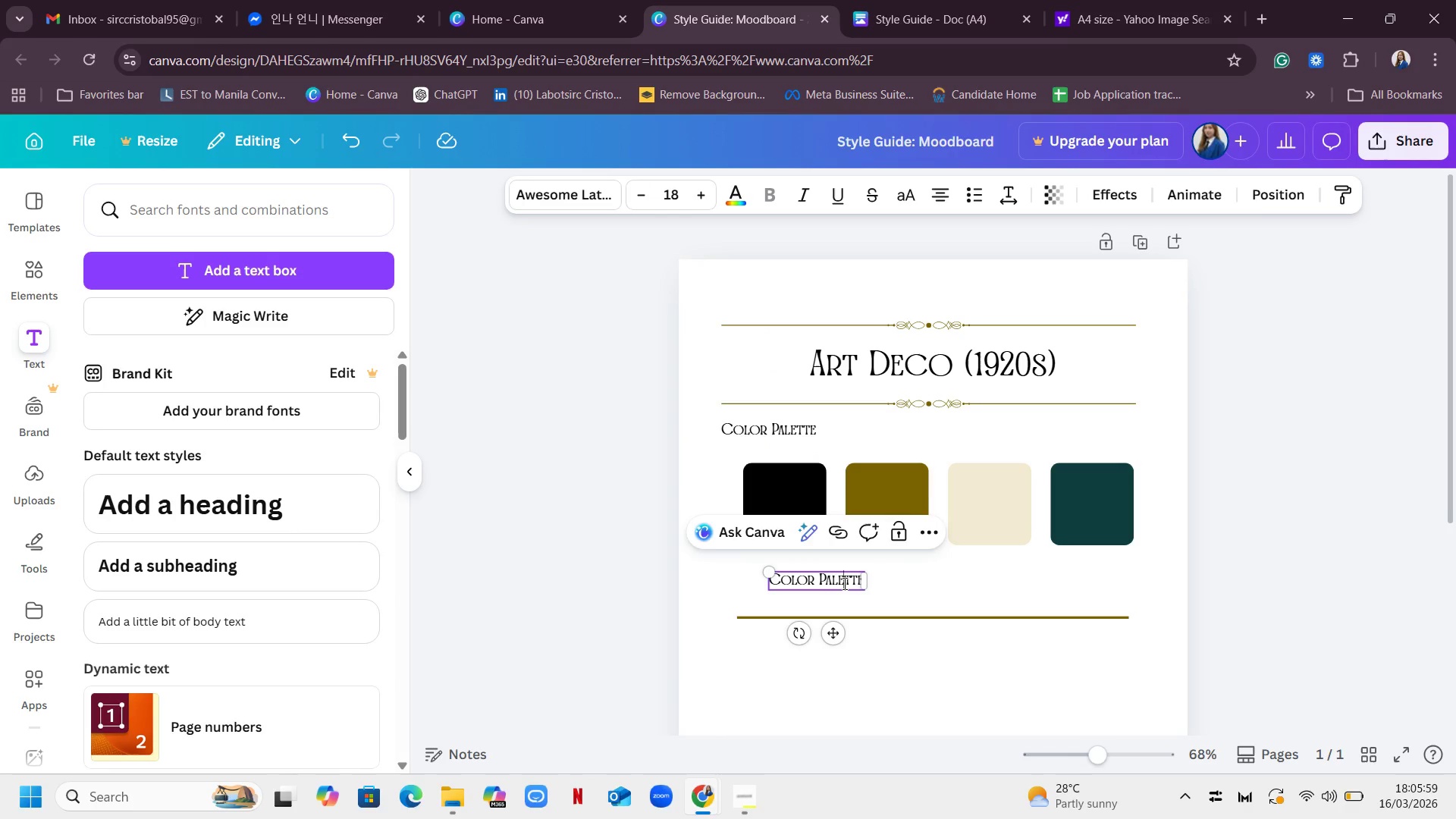 
triple_click([843, 583])
 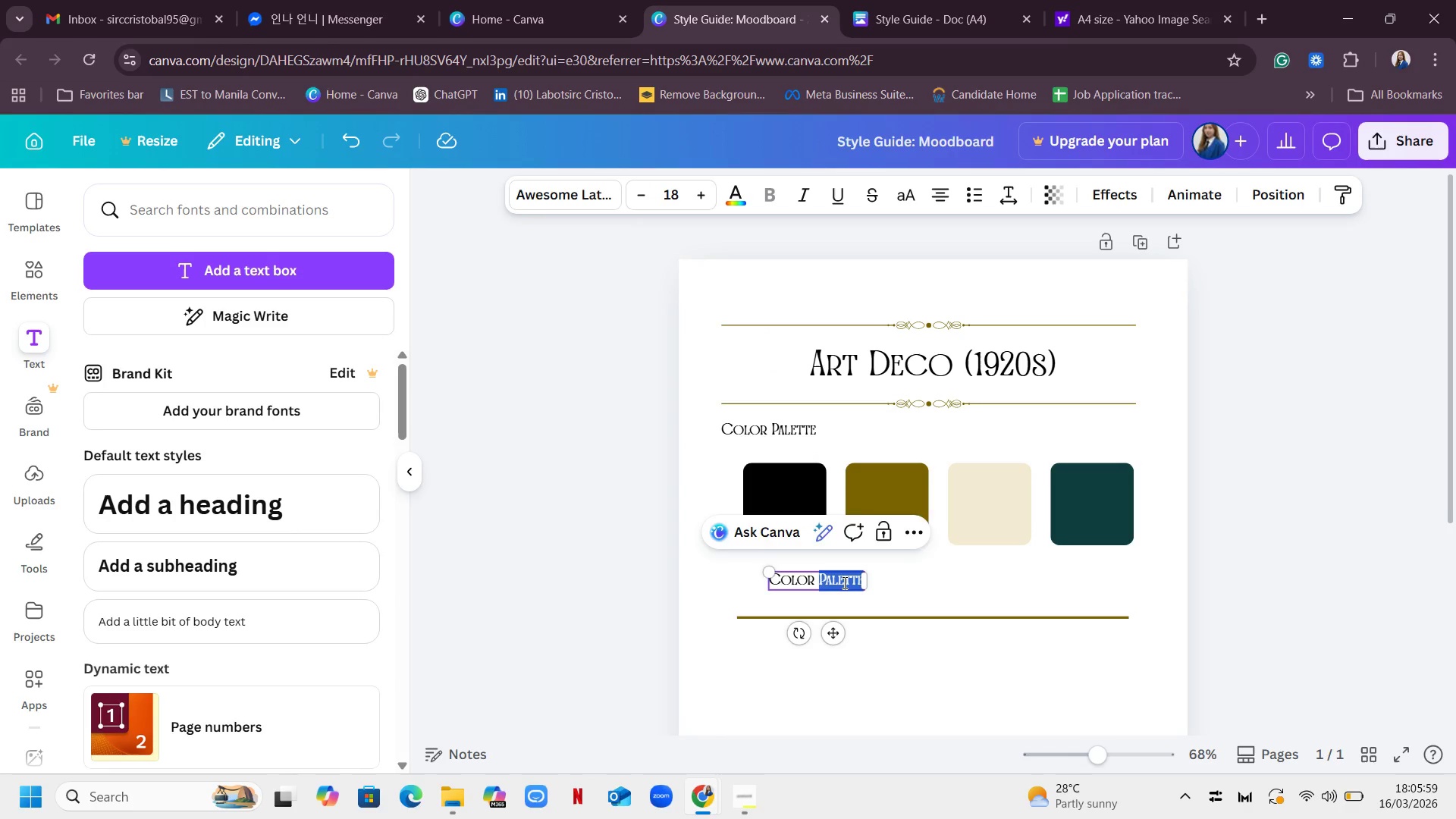 
triple_click([843, 582])
 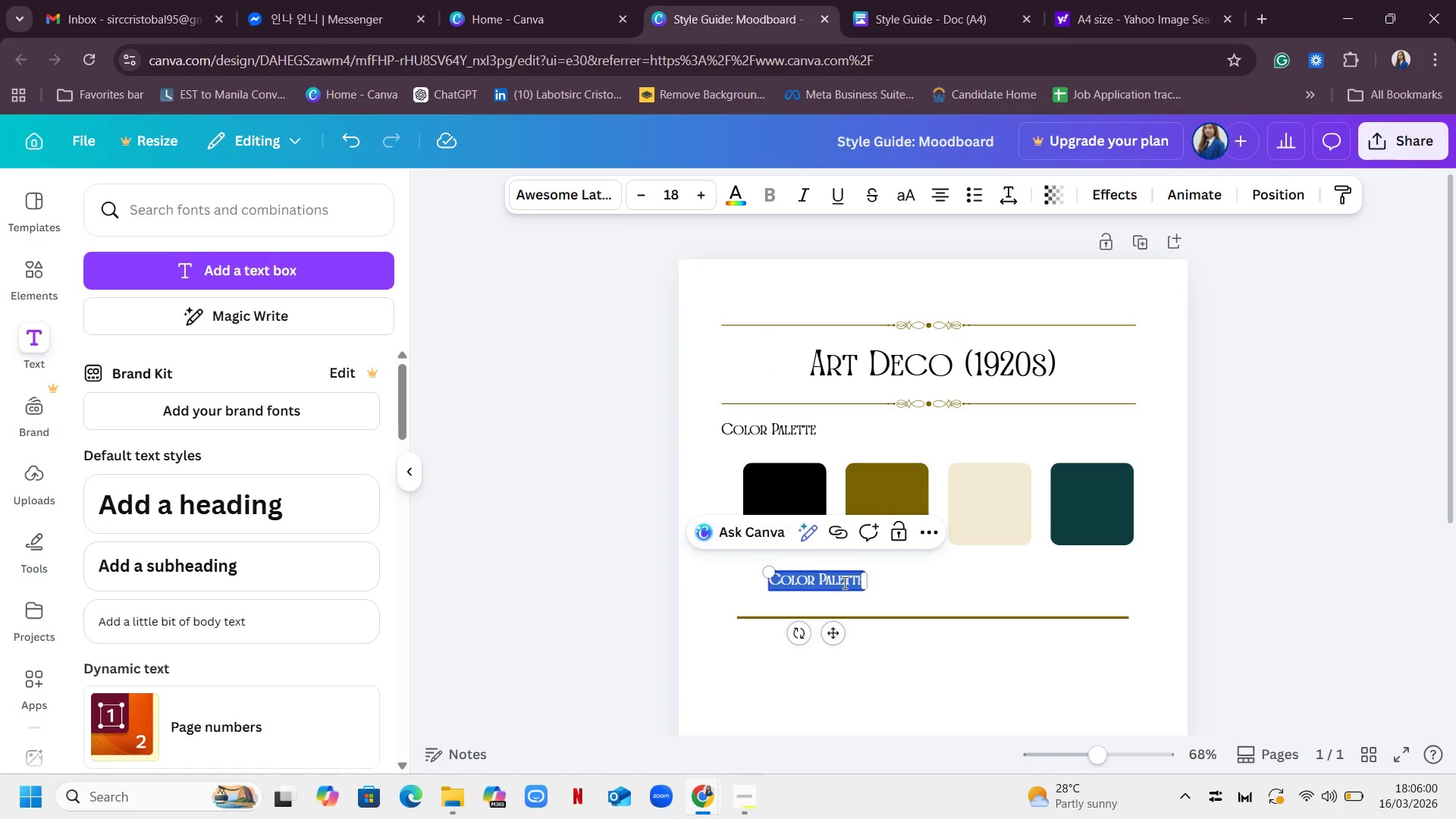 
type(Black)
 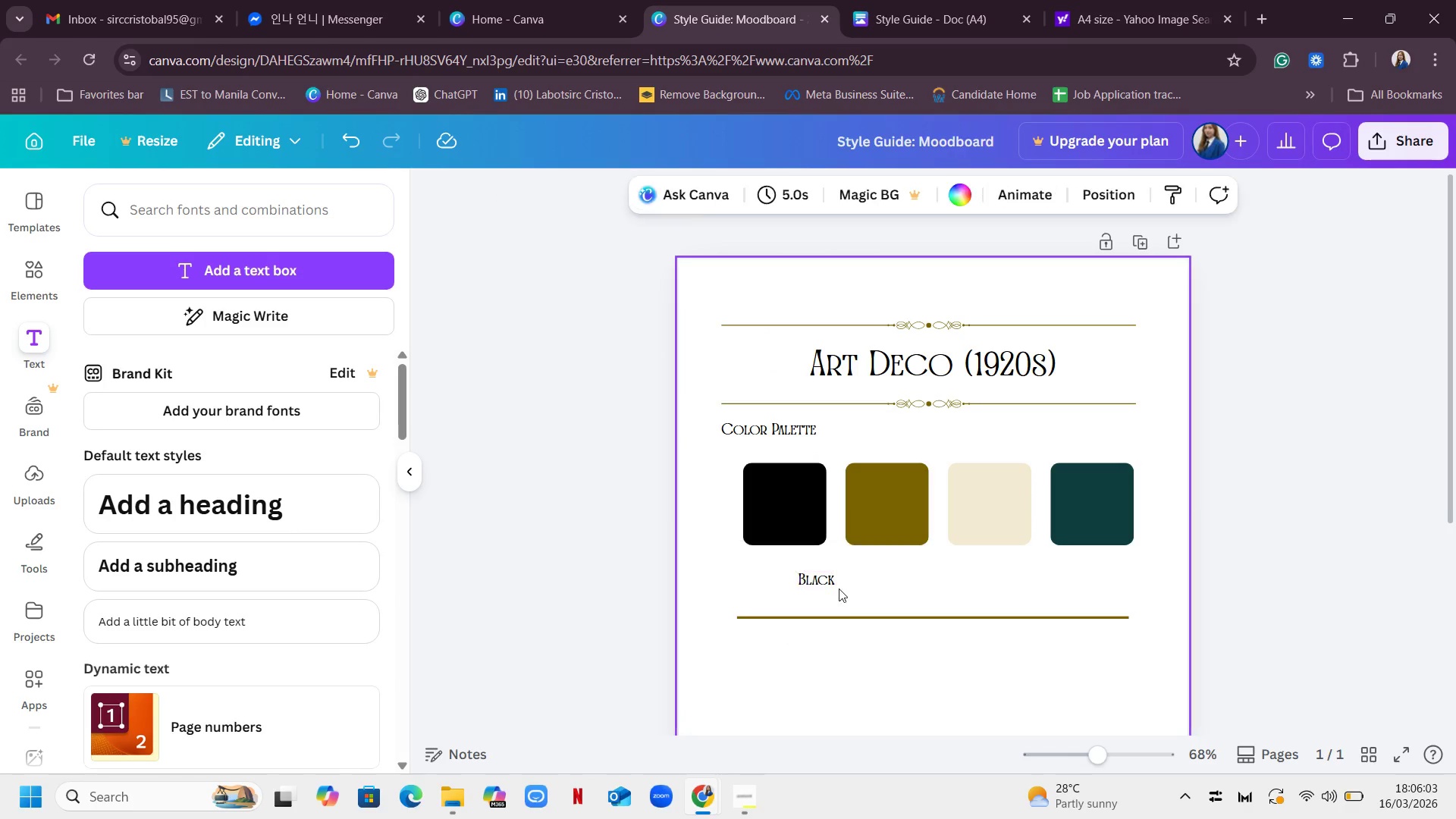 
left_click_drag(start_coordinate=[819, 579], to_coordinate=[786, 566])
 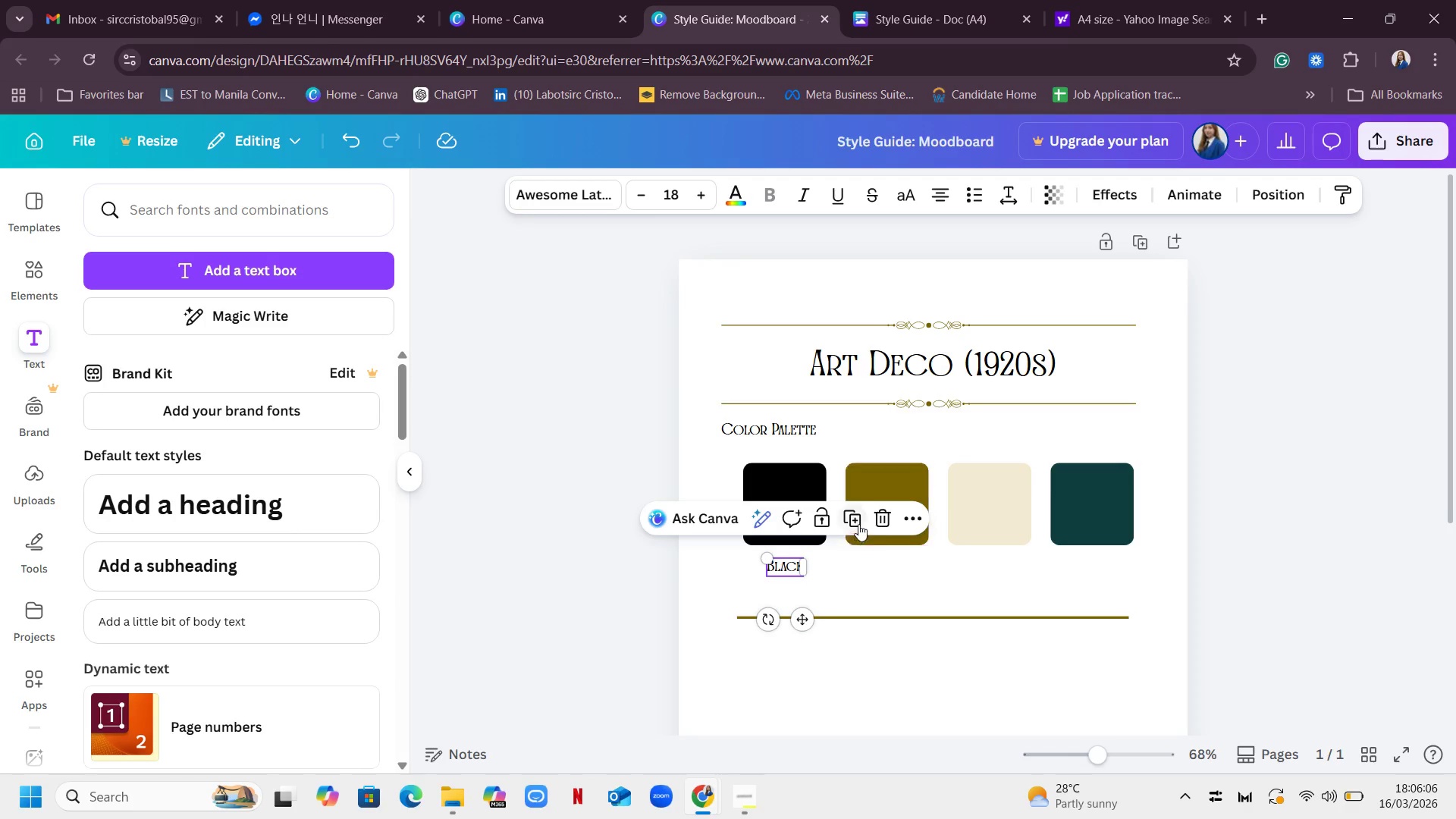 
left_click([858, 516])
 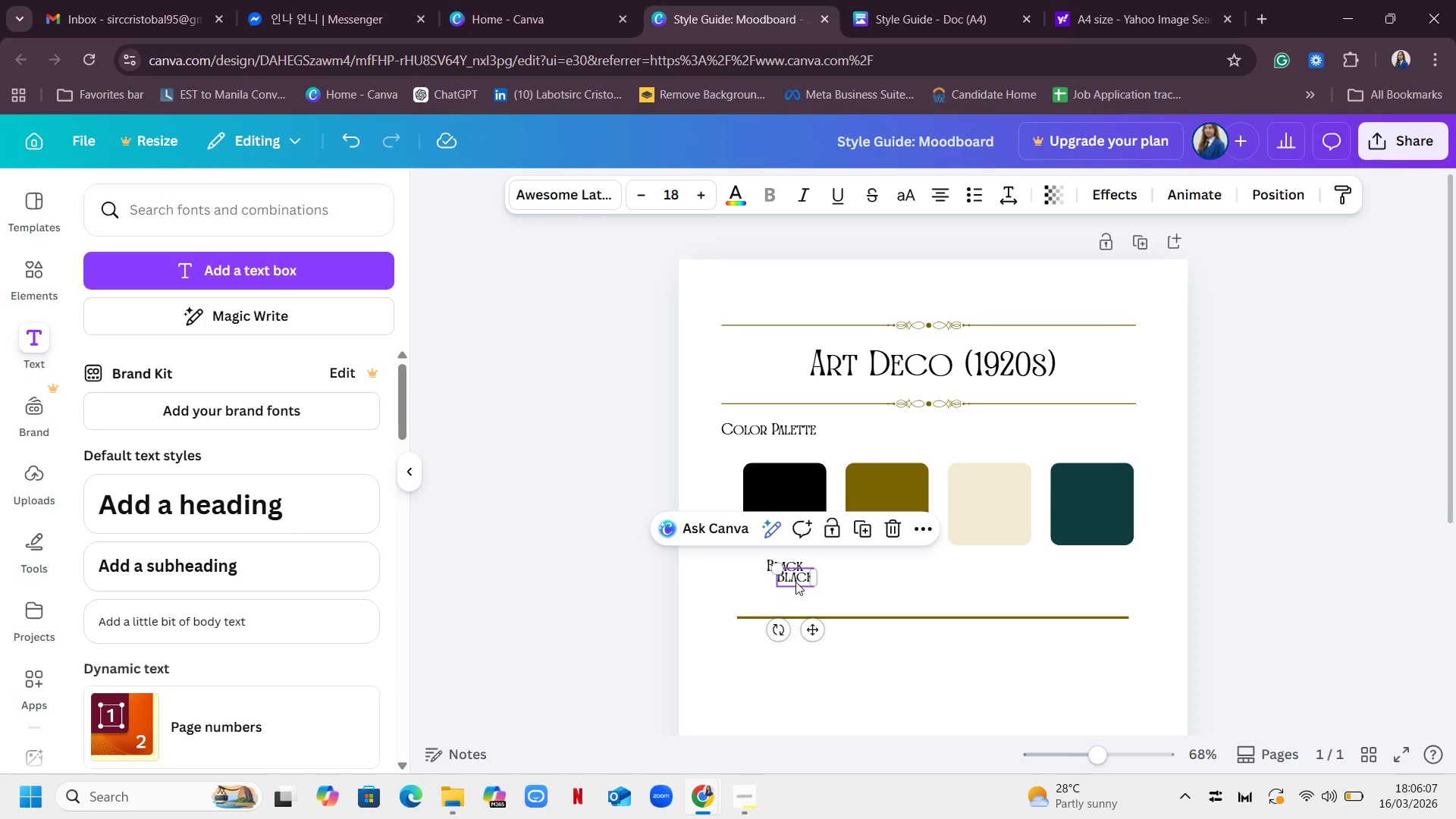 
left_click_drag(start_coordinate=[795, 581], to_coordinate=[891, 570])
 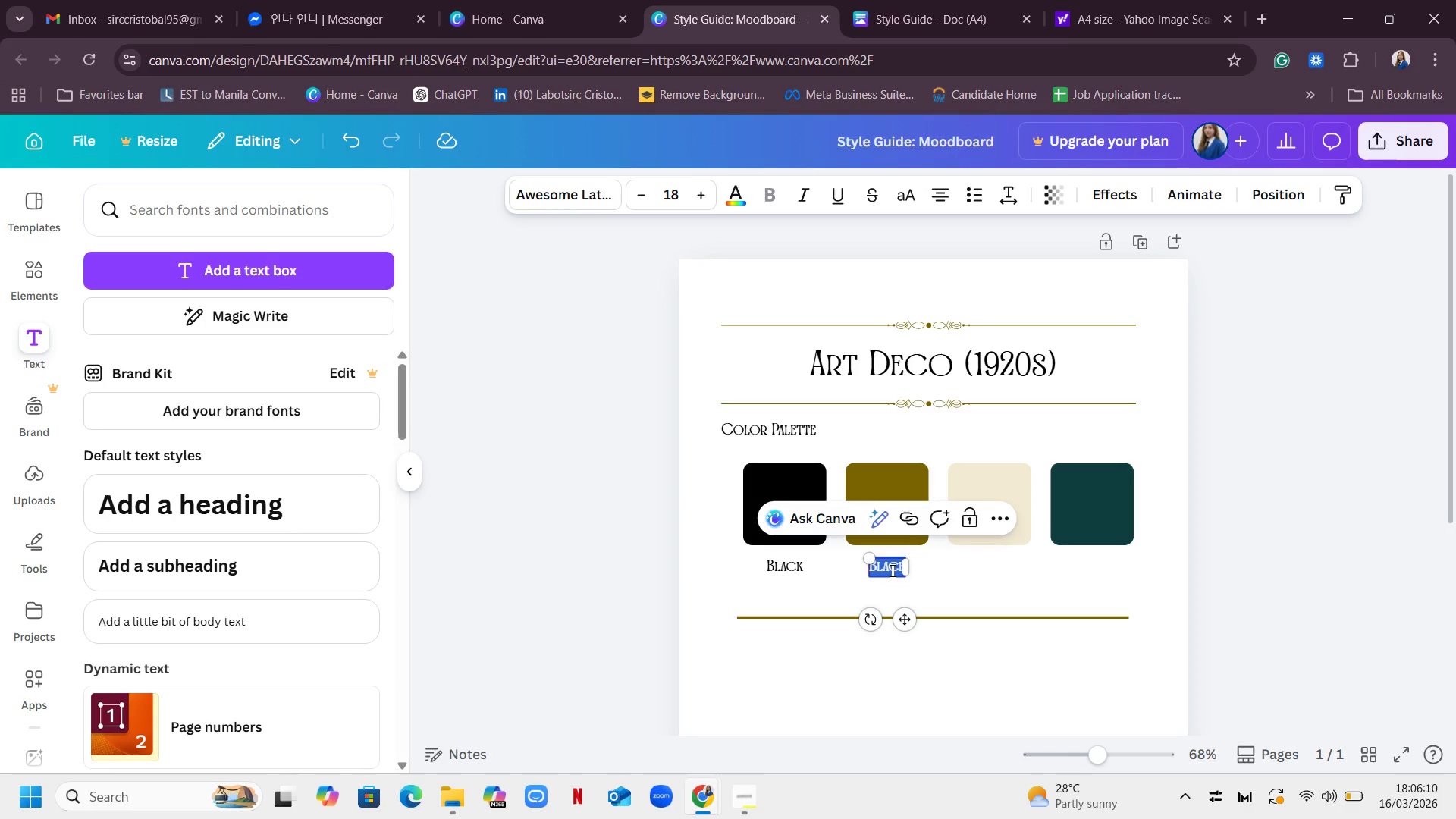 
double_click([891, 570])
 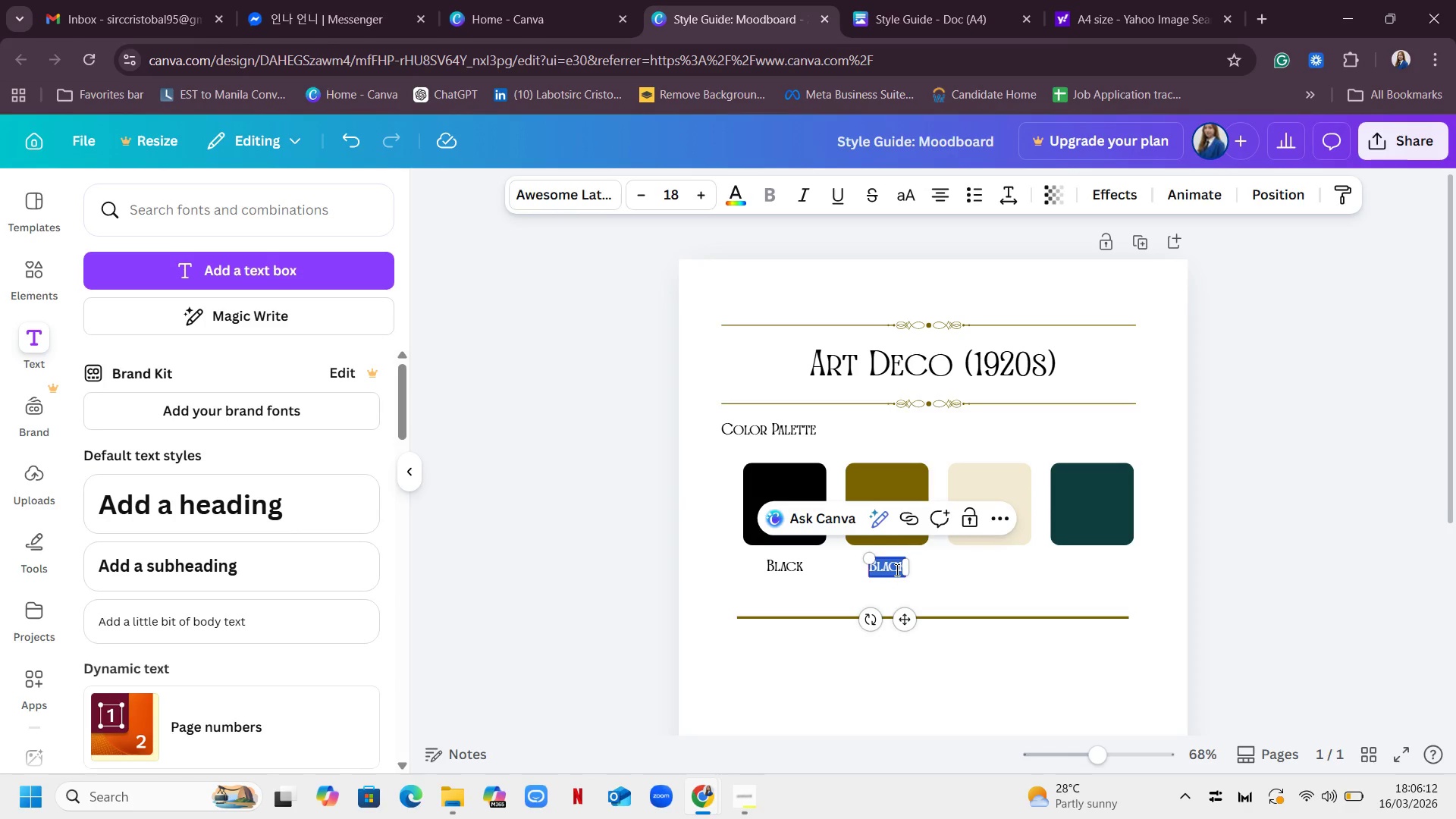 
type(Gold)
 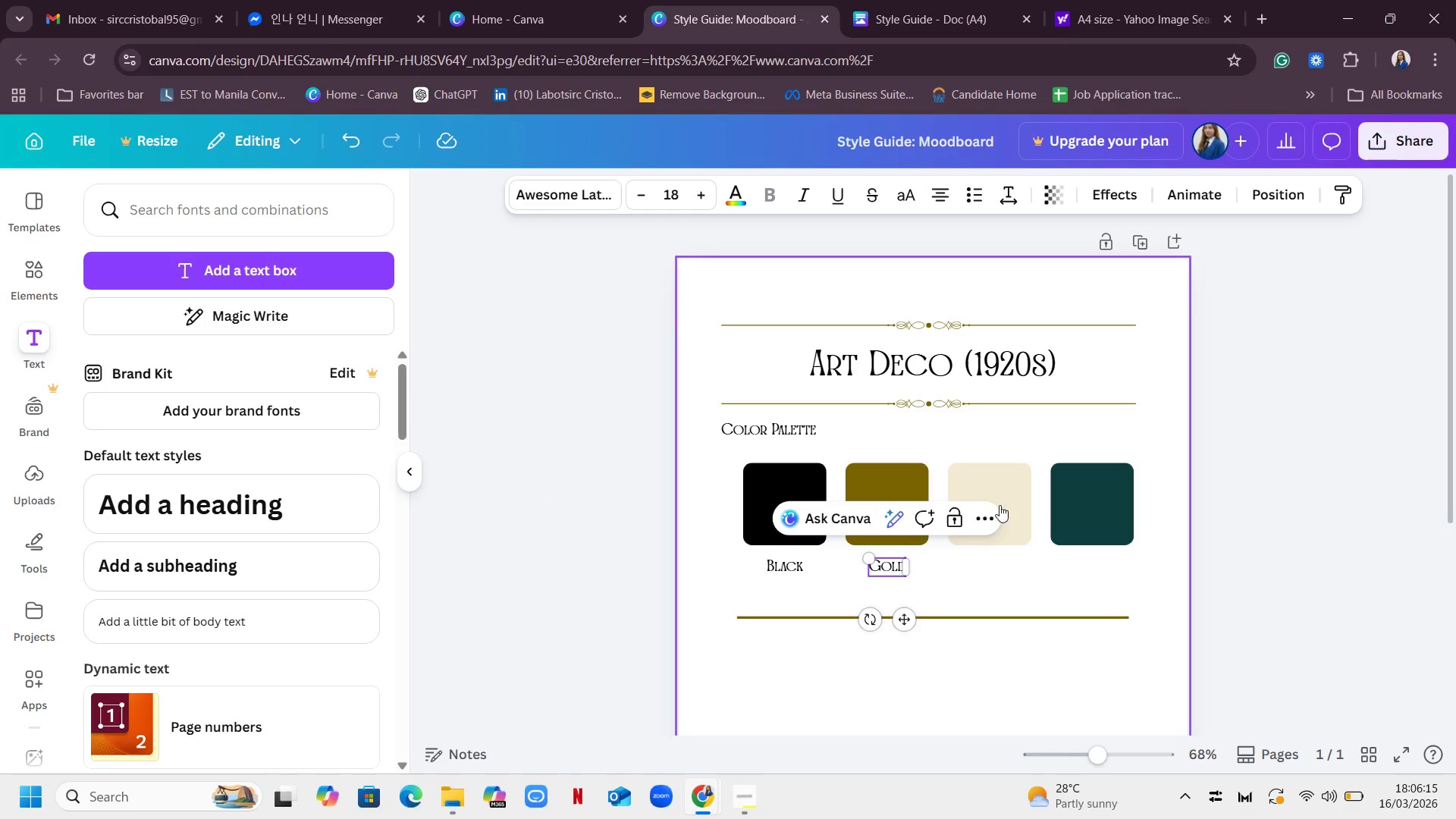 
left_click([952, 580])
 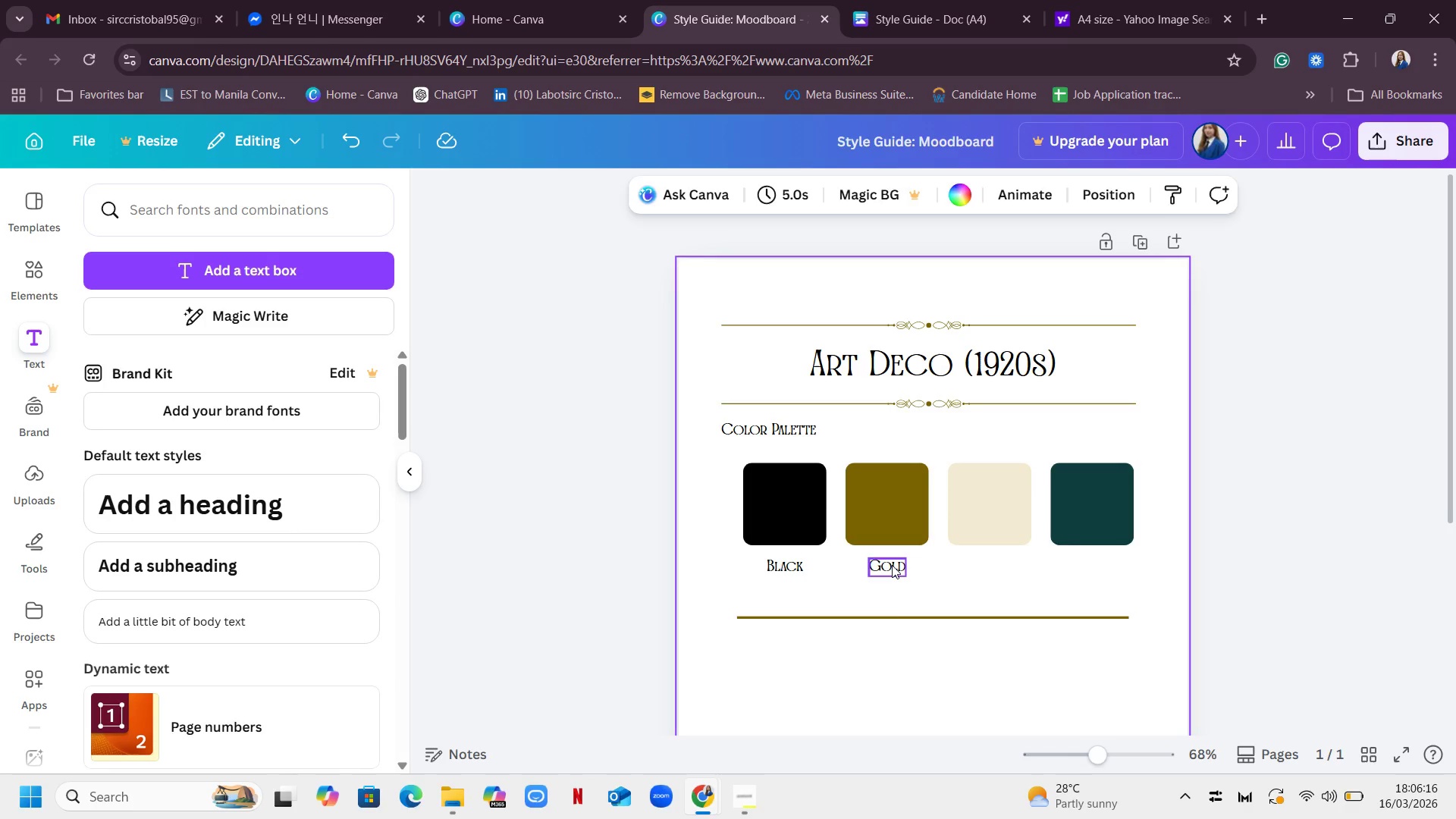 
left_click([892, 565])
 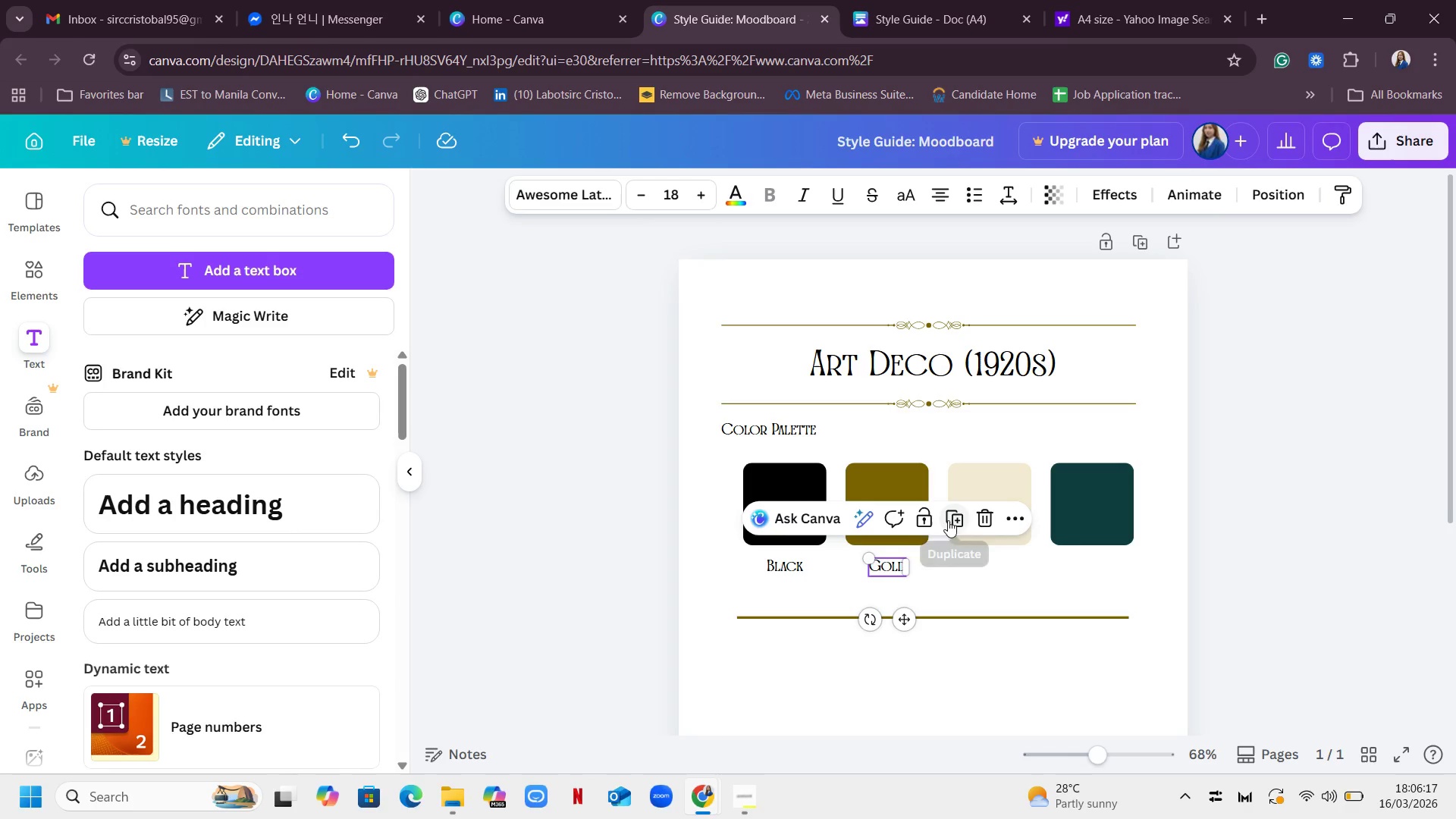 
left_click([960, 521])
 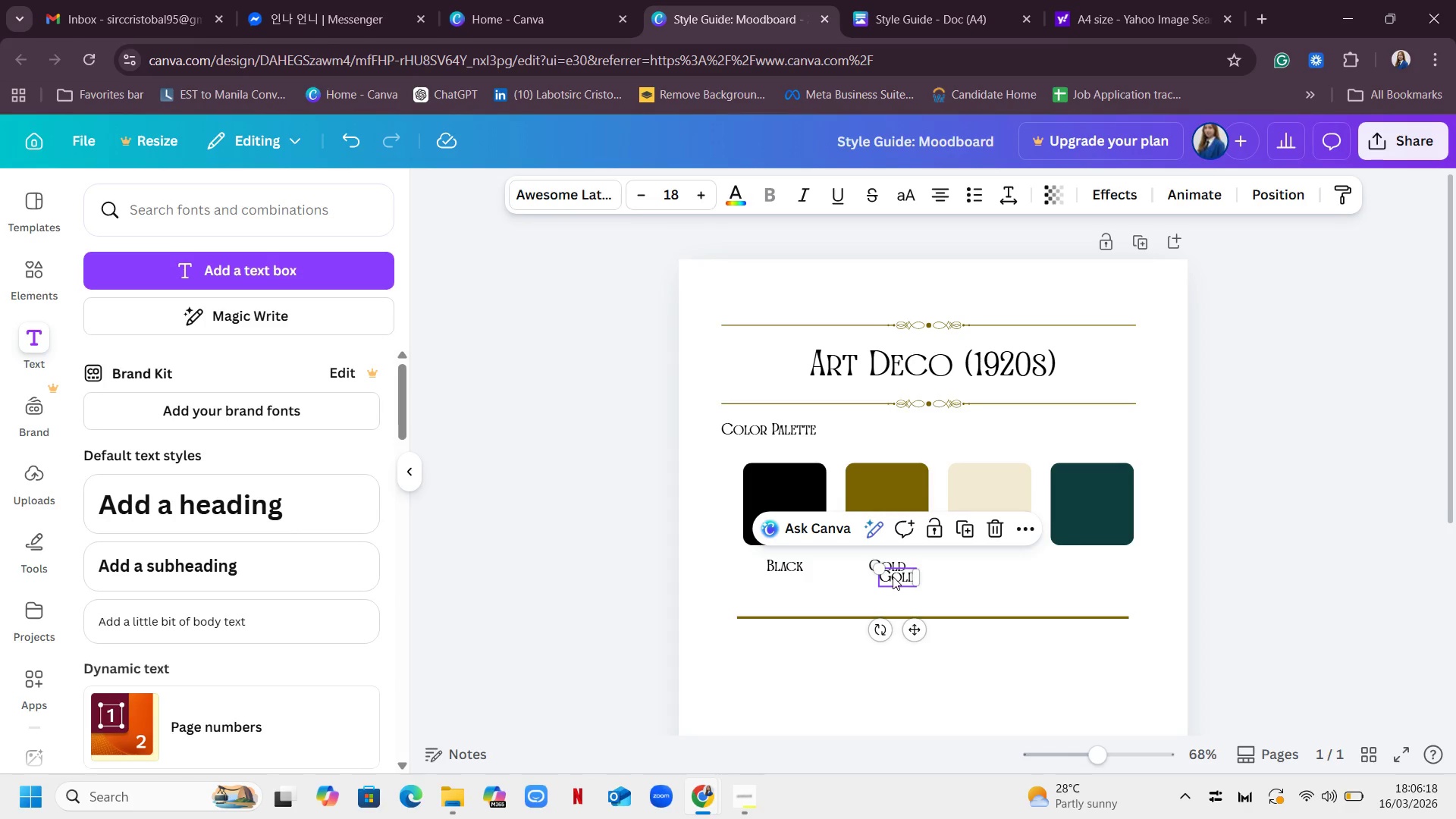 
left_click_drag(start_coordinate=[893, 576], to_coordinate=[987, 568])
 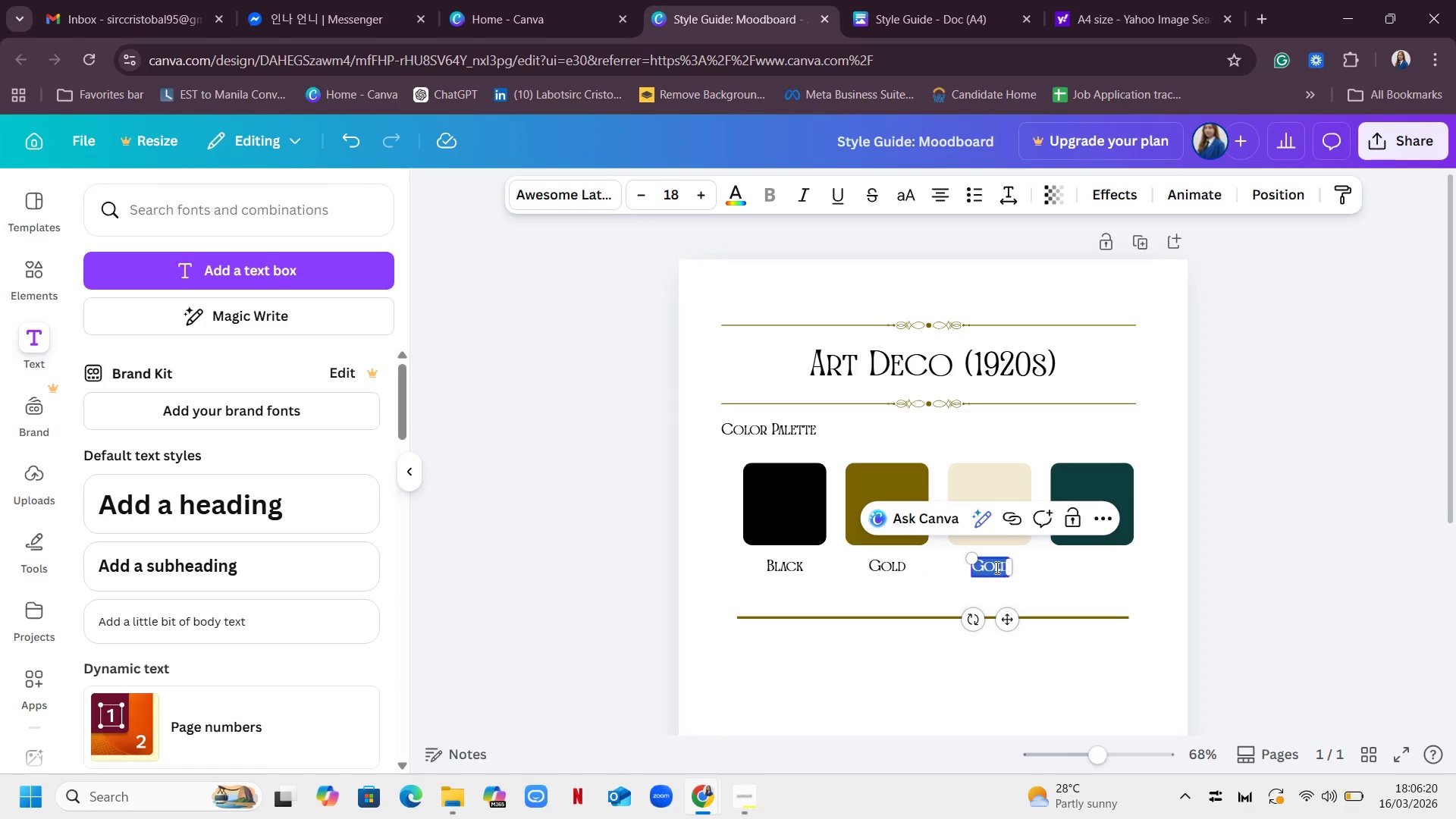 
double_click([995, 566])
 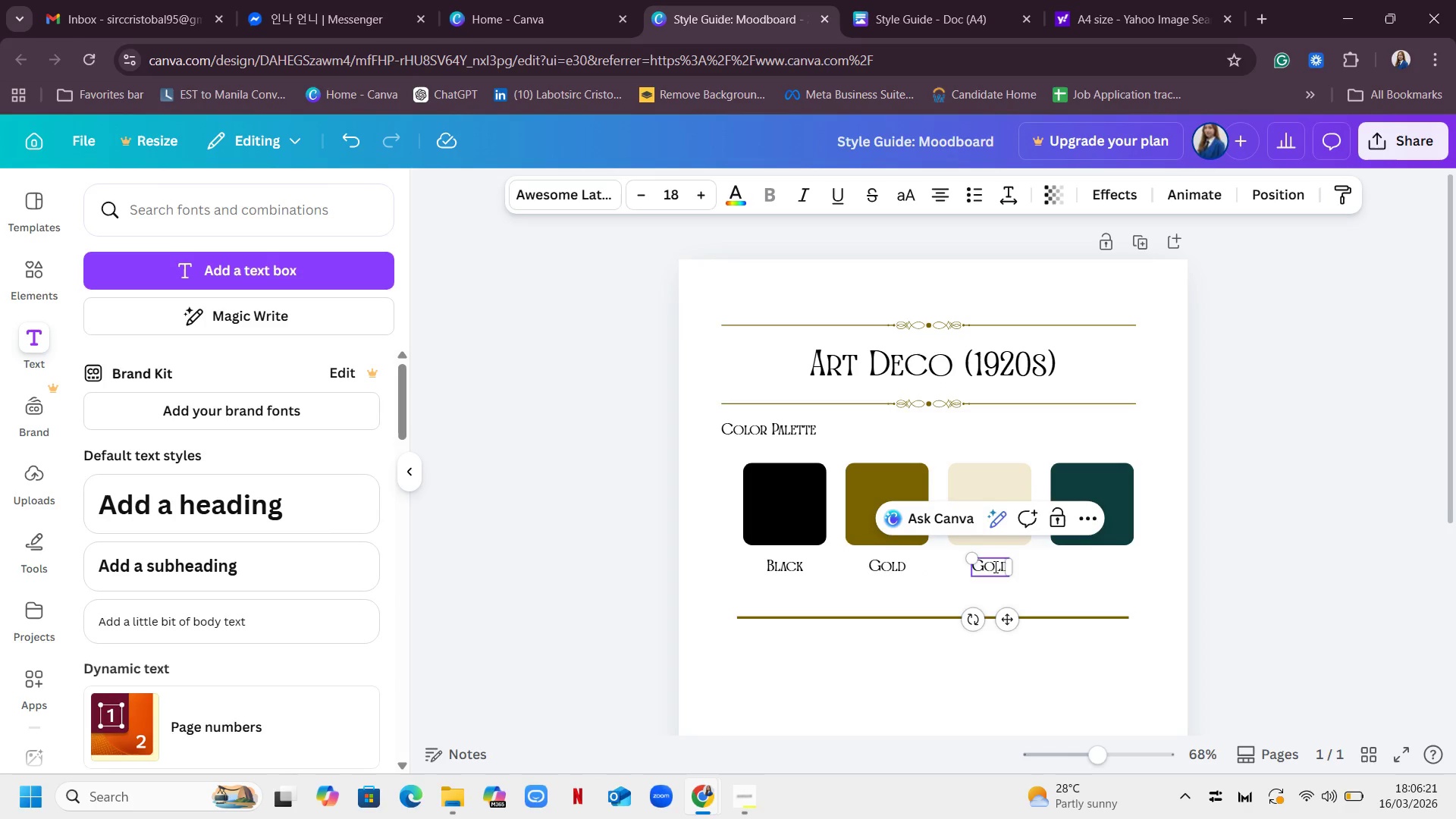 
double_click([994, 566])
 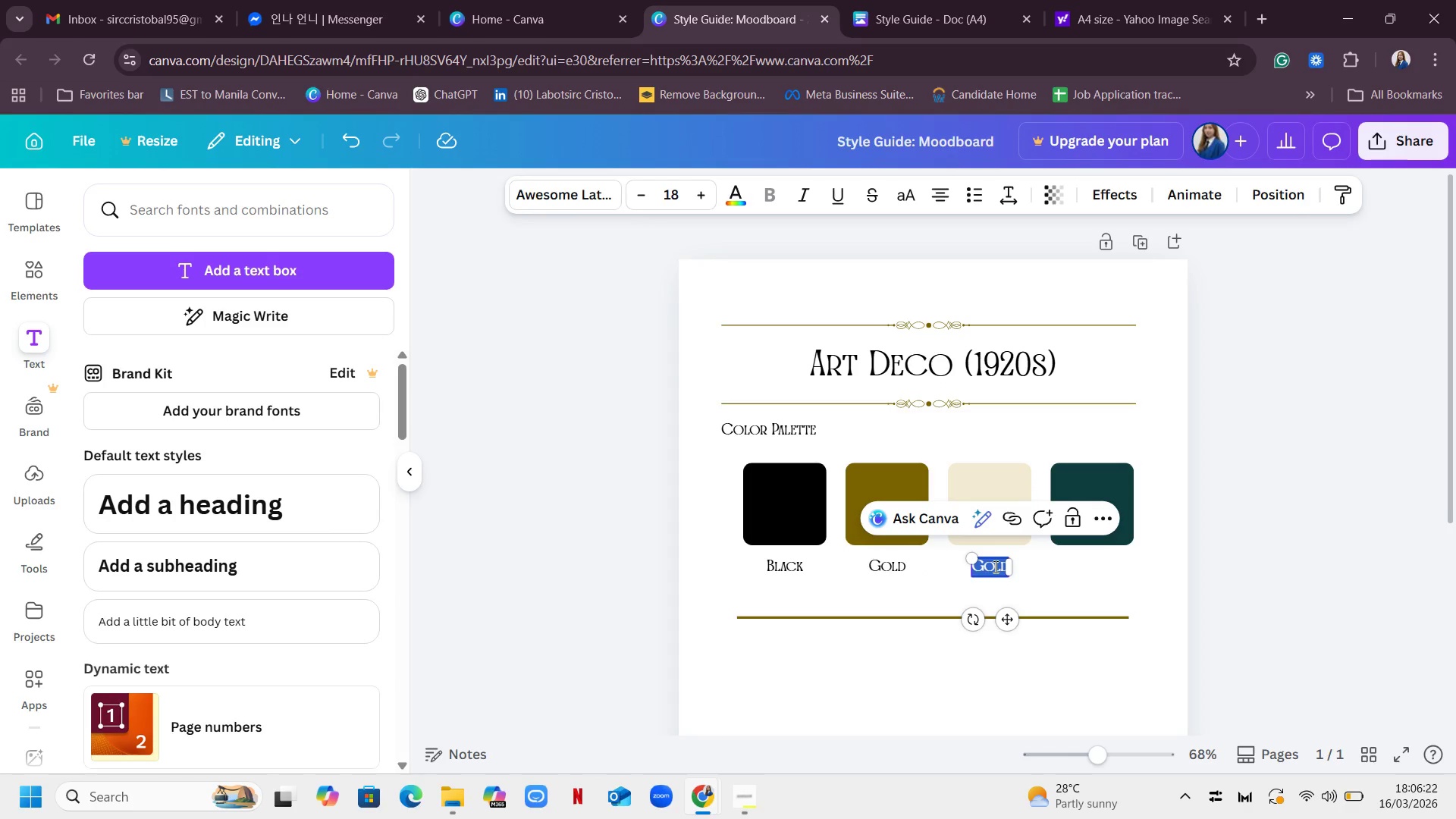 
type(cream)
 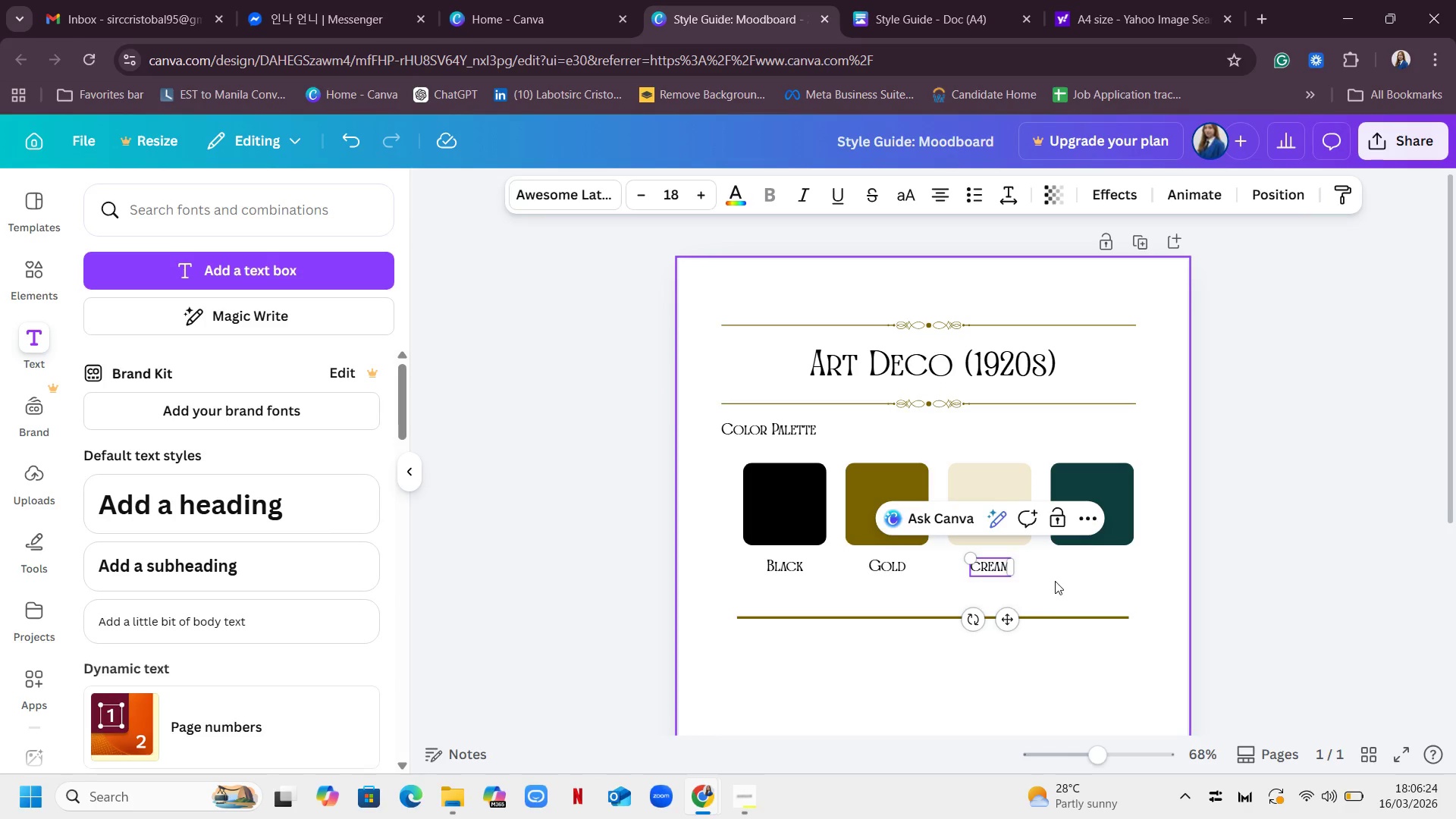 
left_click([991, 570])
 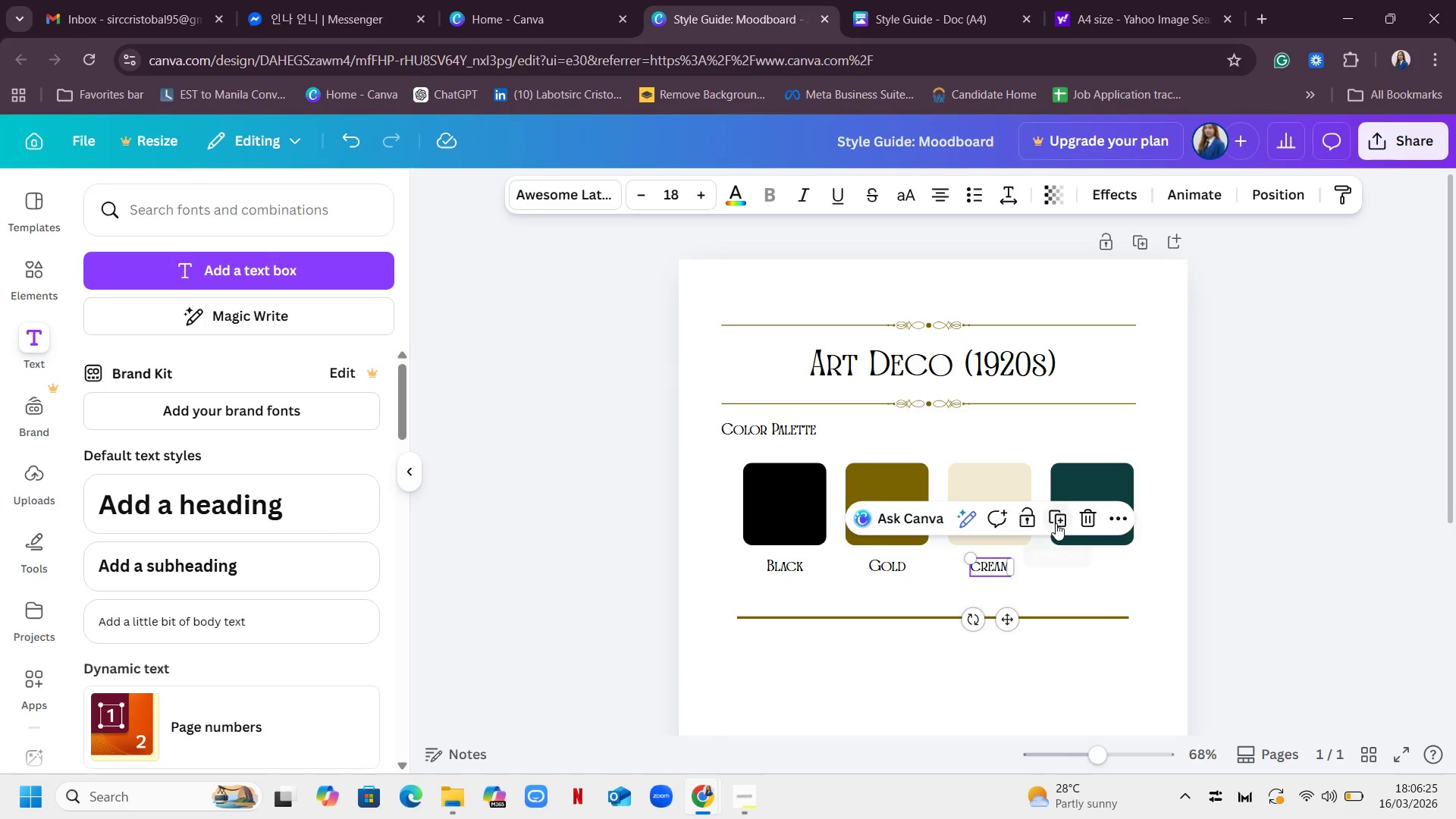 
left_click([1056, 523])
 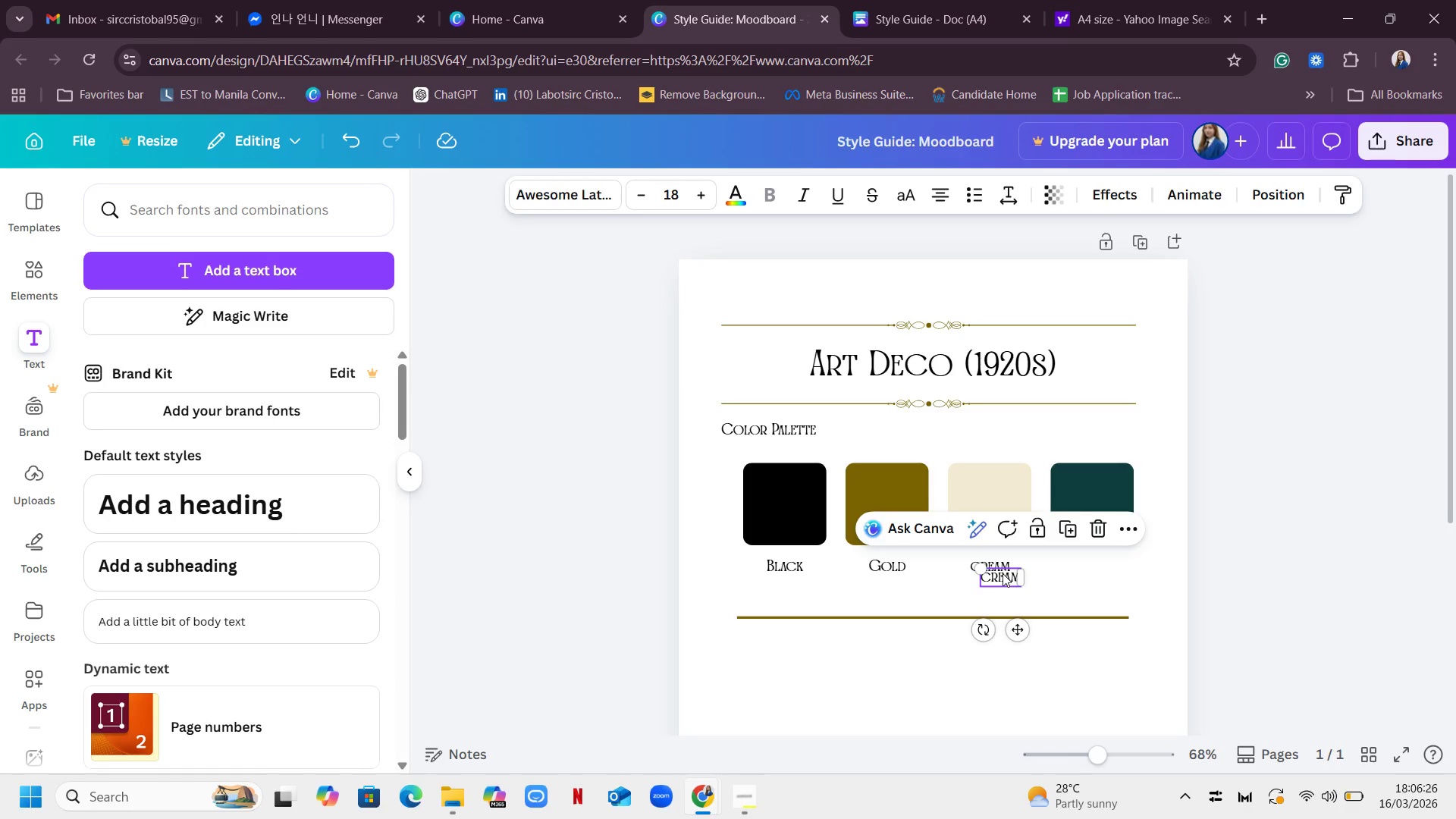 
left_click_drag(start_coordinate=[1003, 573], to_coordinate=[1094, 566])
 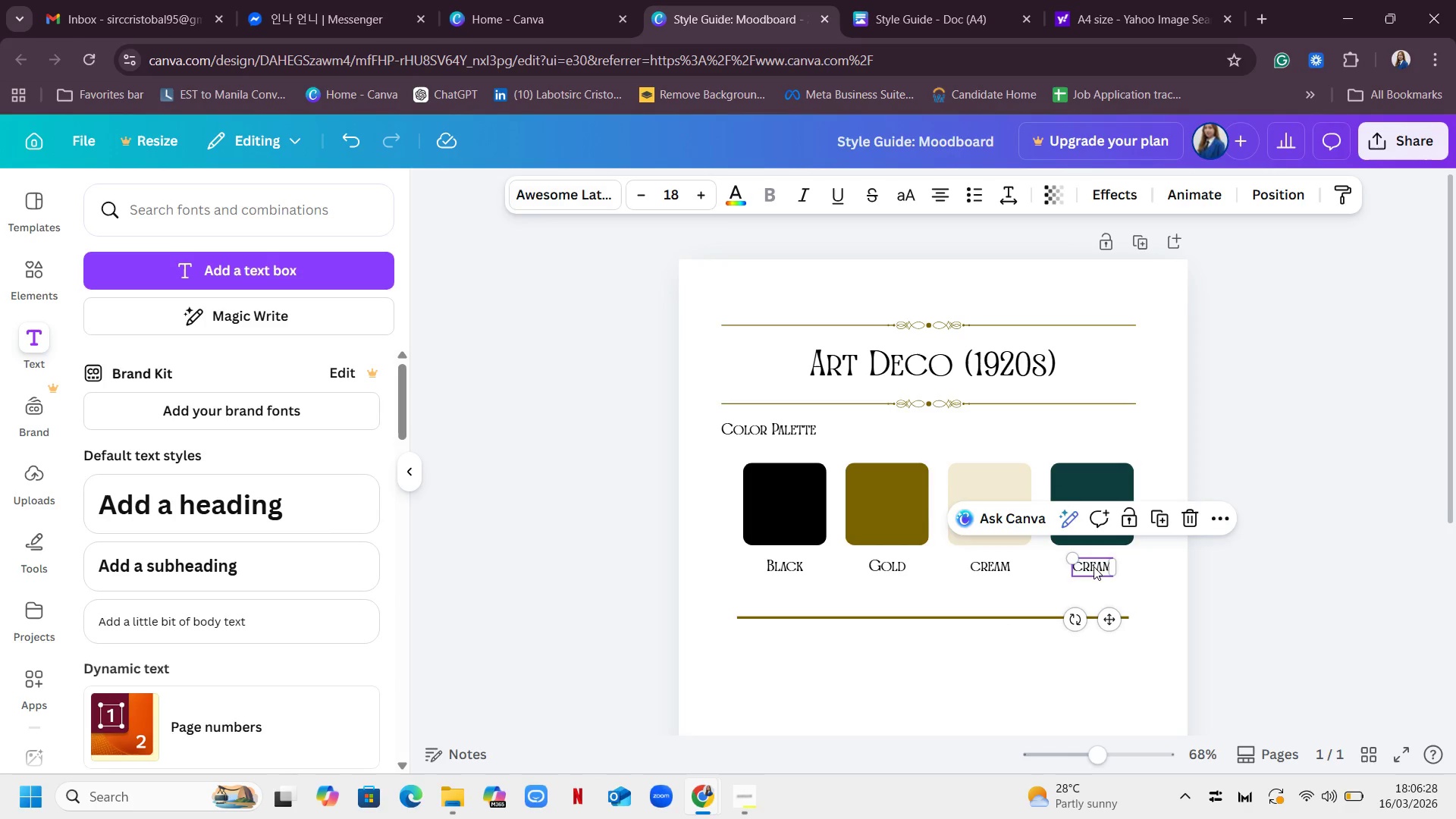 
left_click([1094, 566])
 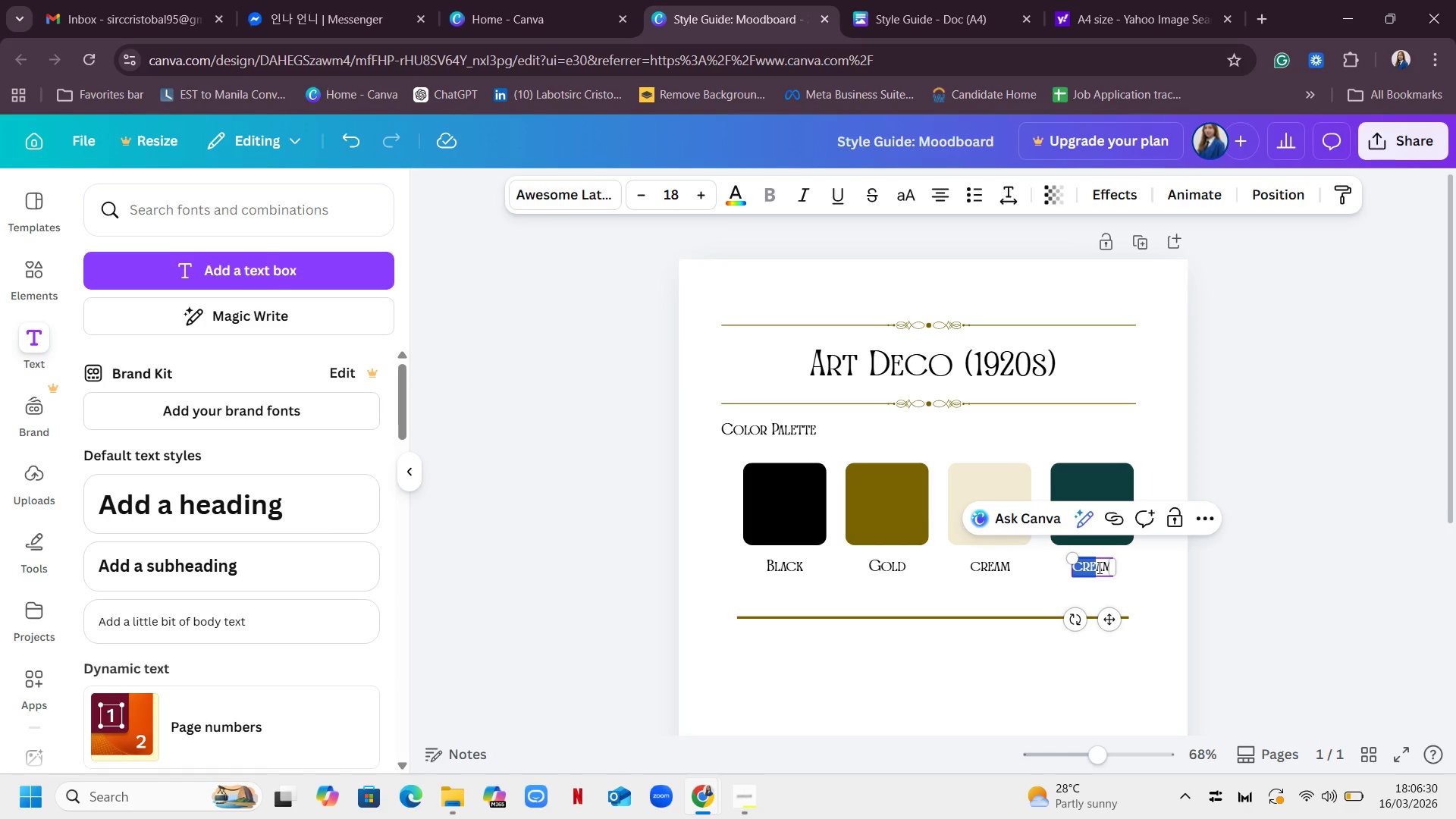 
double_click([1098, 567])
 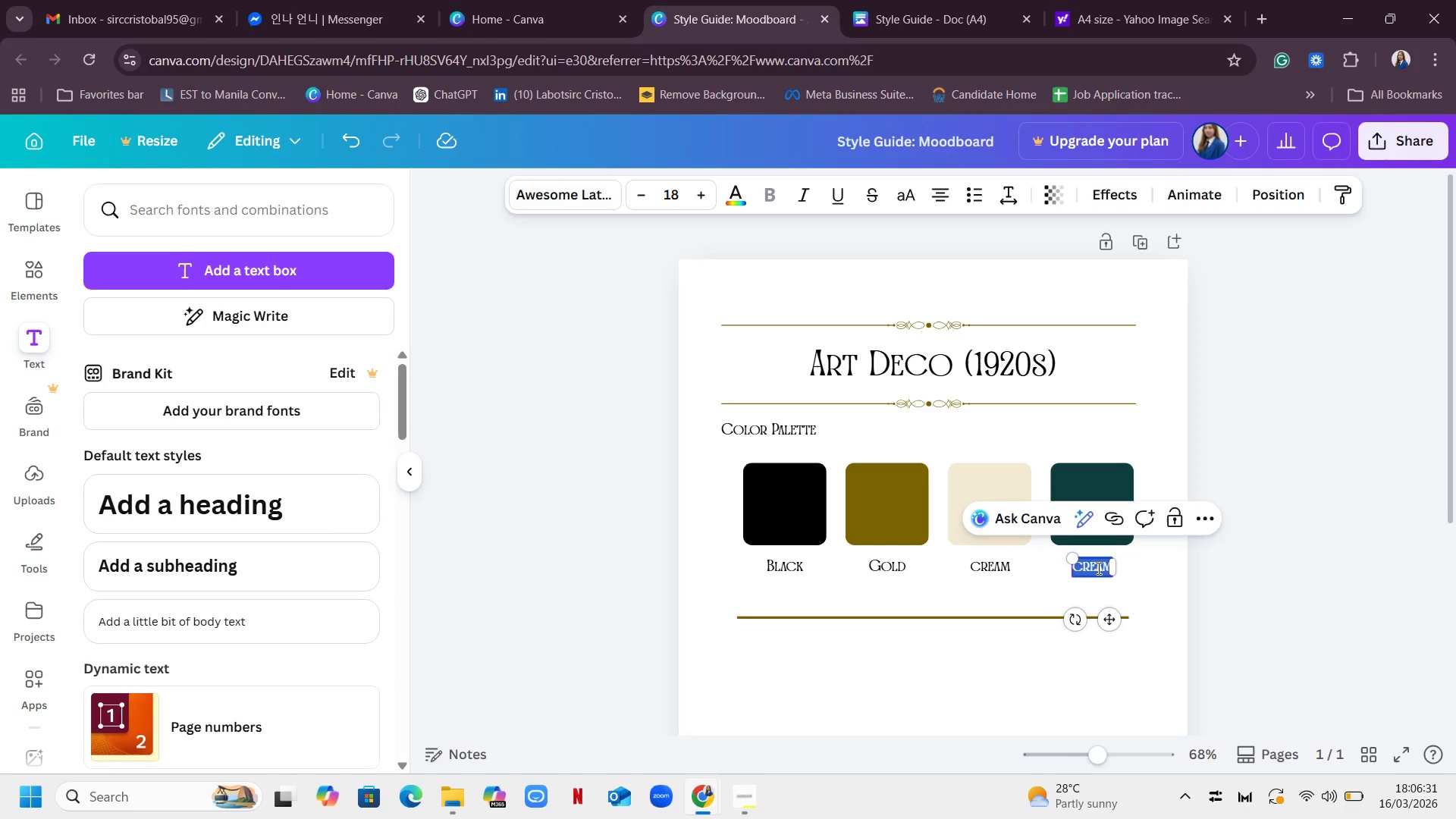 
type(Dark Emerald)
 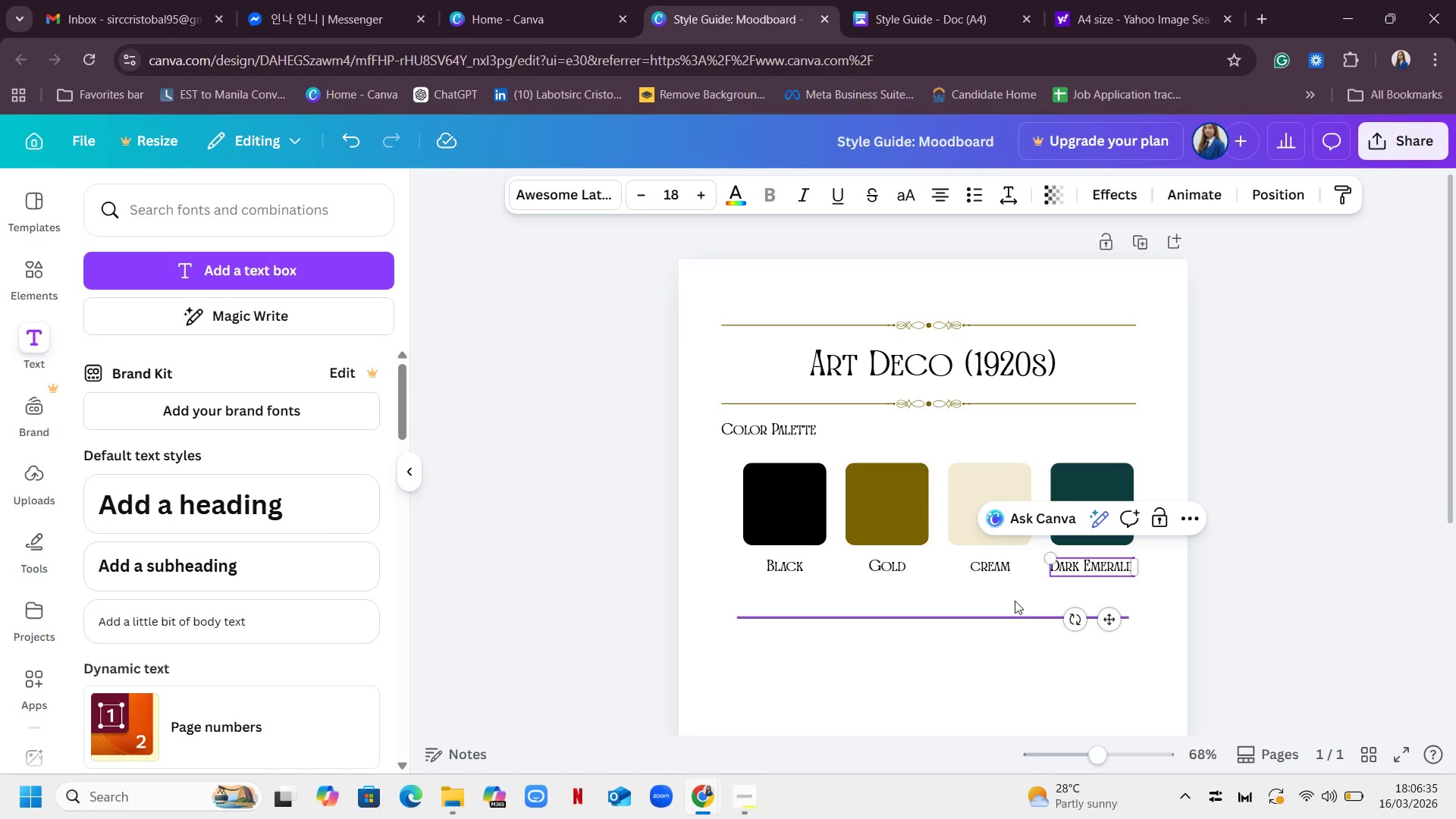 
left_click([1012, 593])
 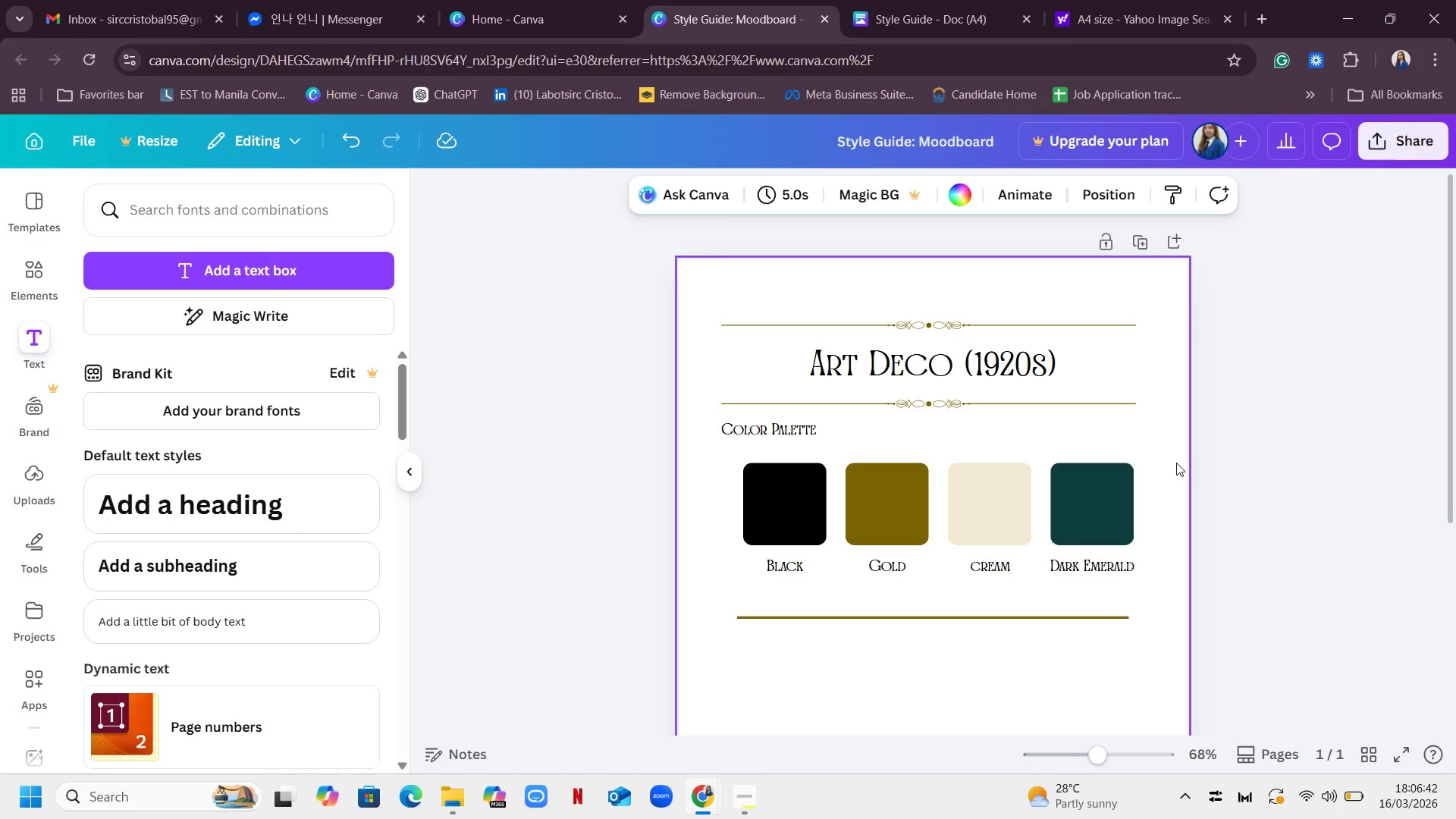 
wait(7.83)
 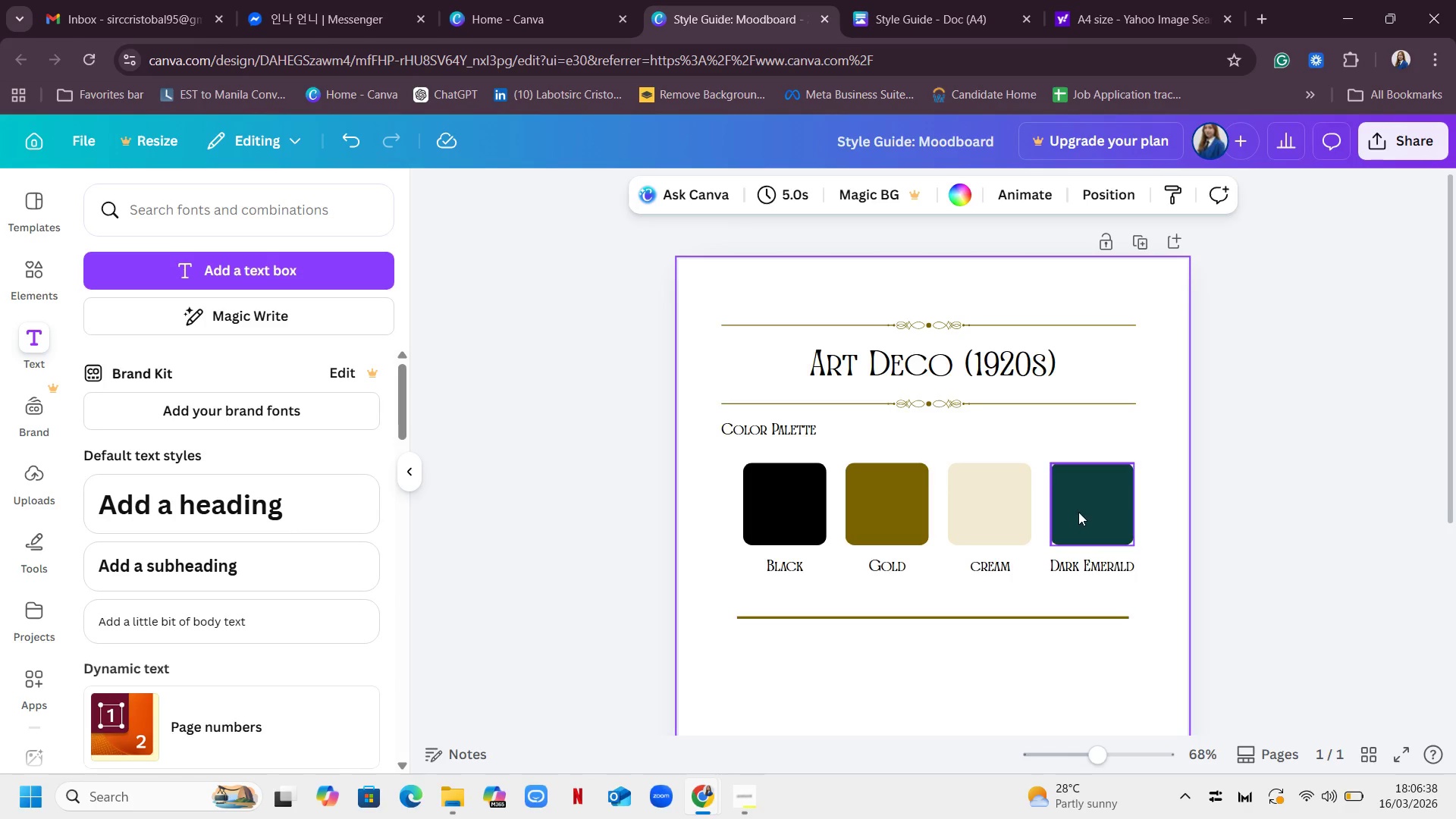 
scroll: coordinate [1319, 423], scroll_direction: down, amount: 2.0
 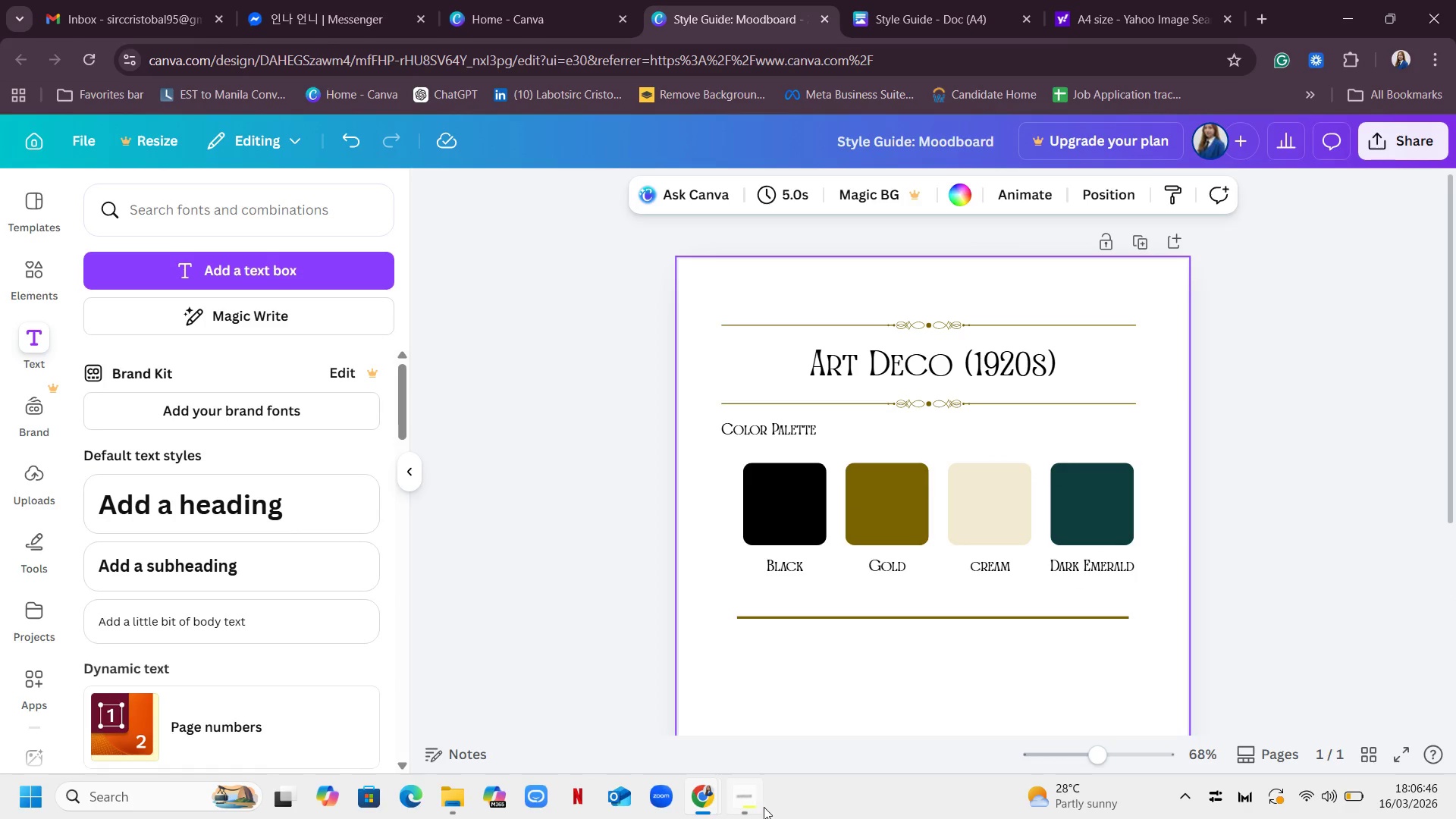 
left_click([741, 798])